 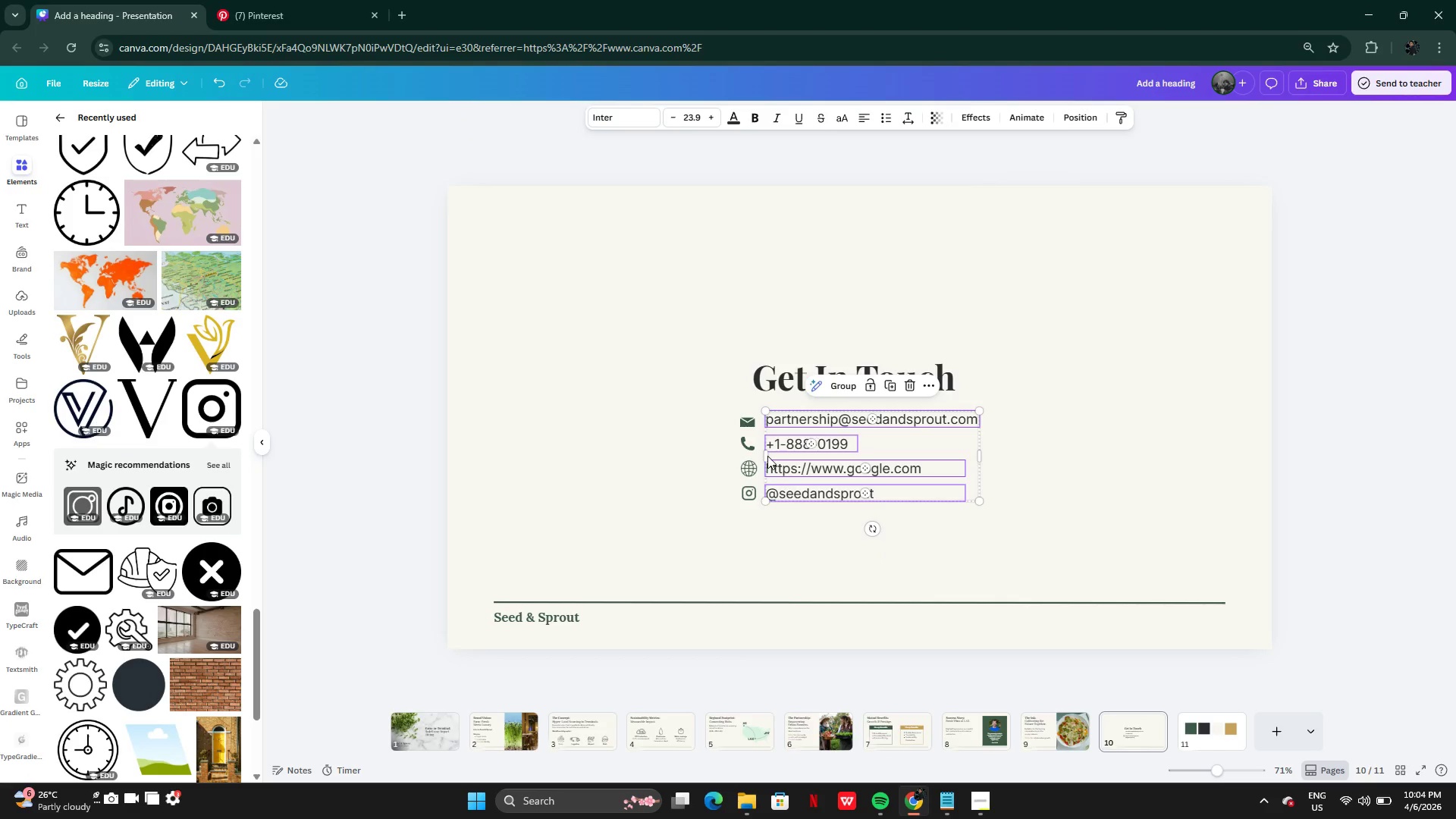 
left_click([704, 450])
 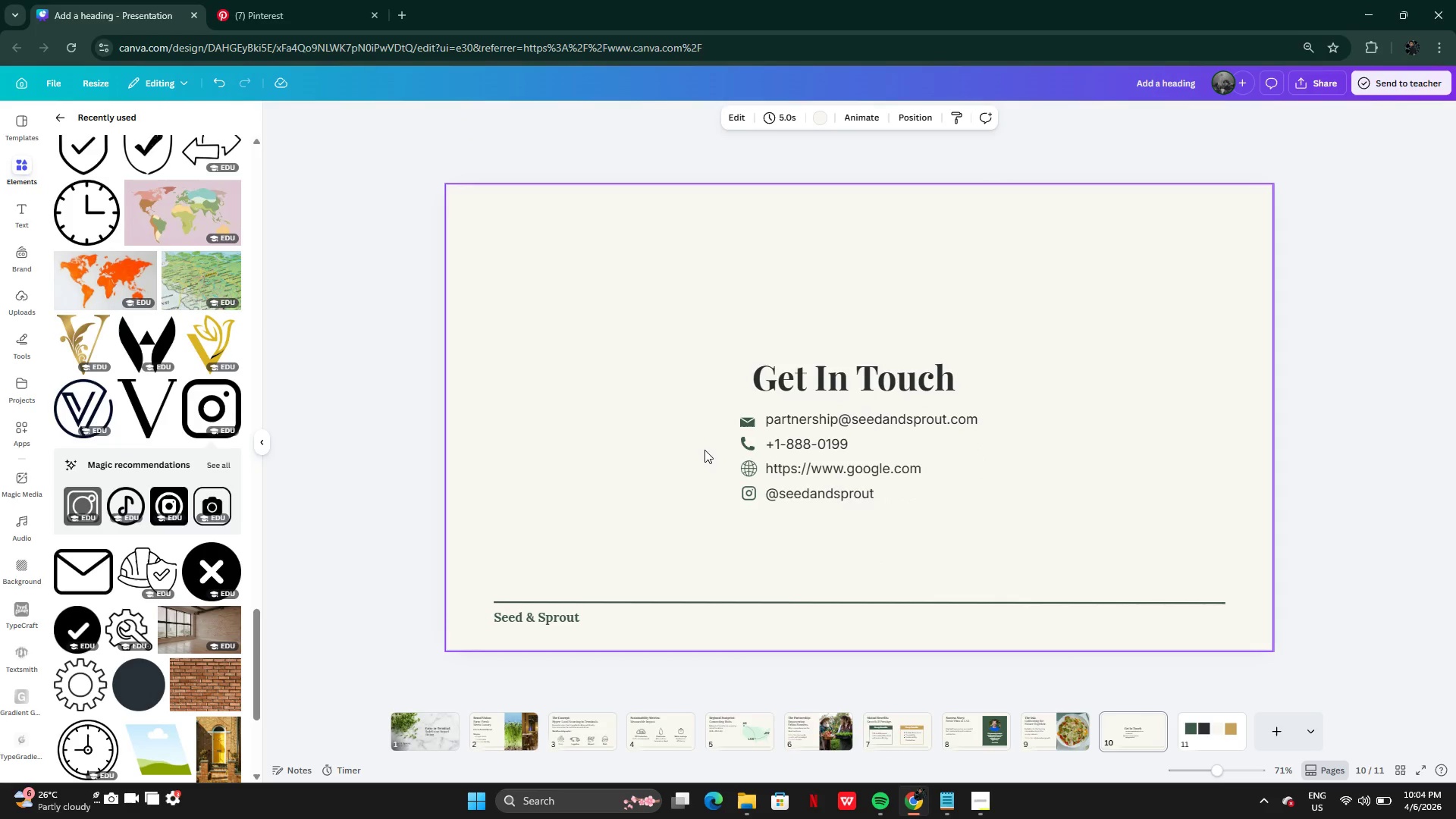 
wait(10.89)
 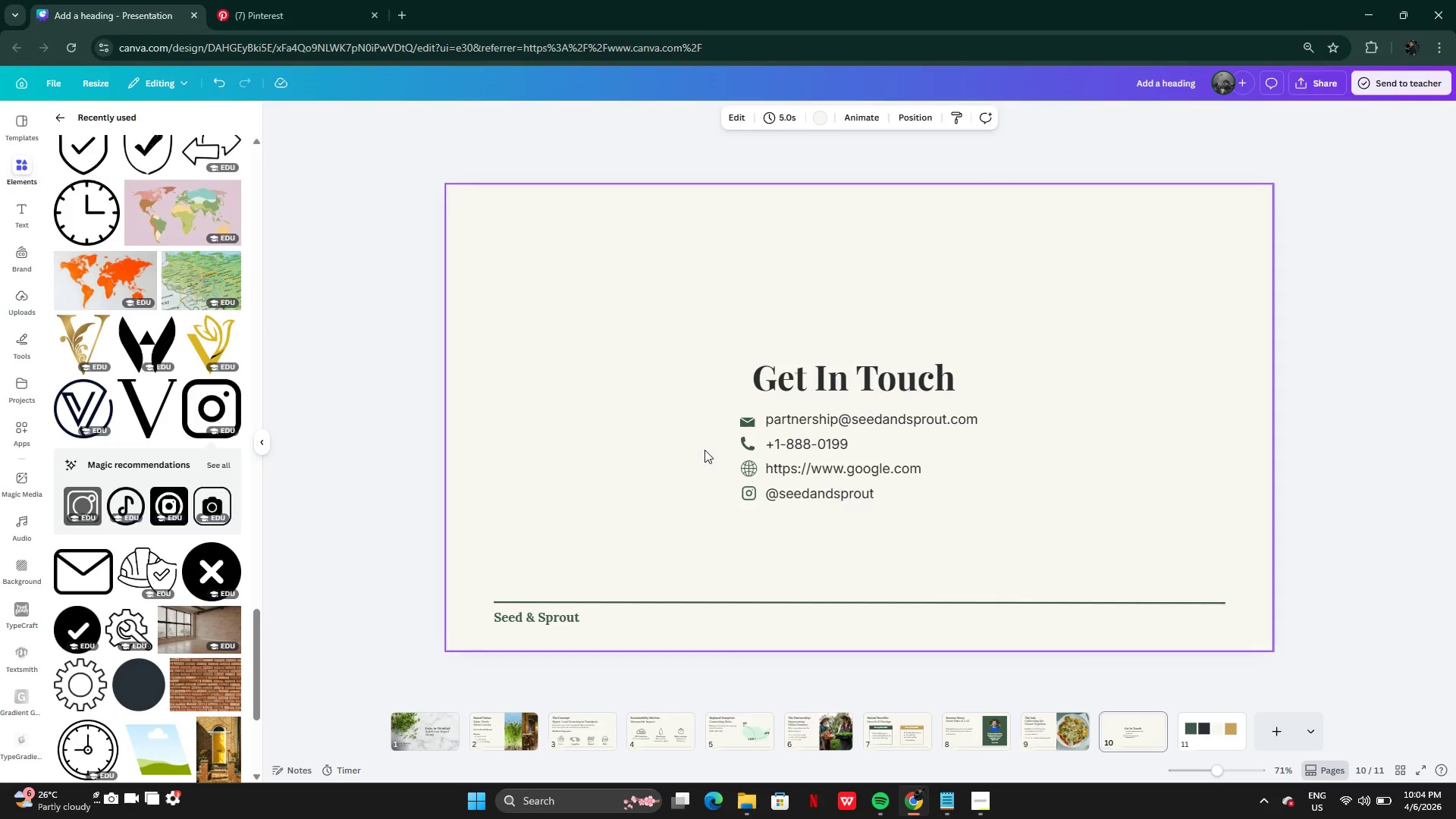 
left_click_drag(start_coordinate=[719, 410], to_coordinate=[832, 515])
 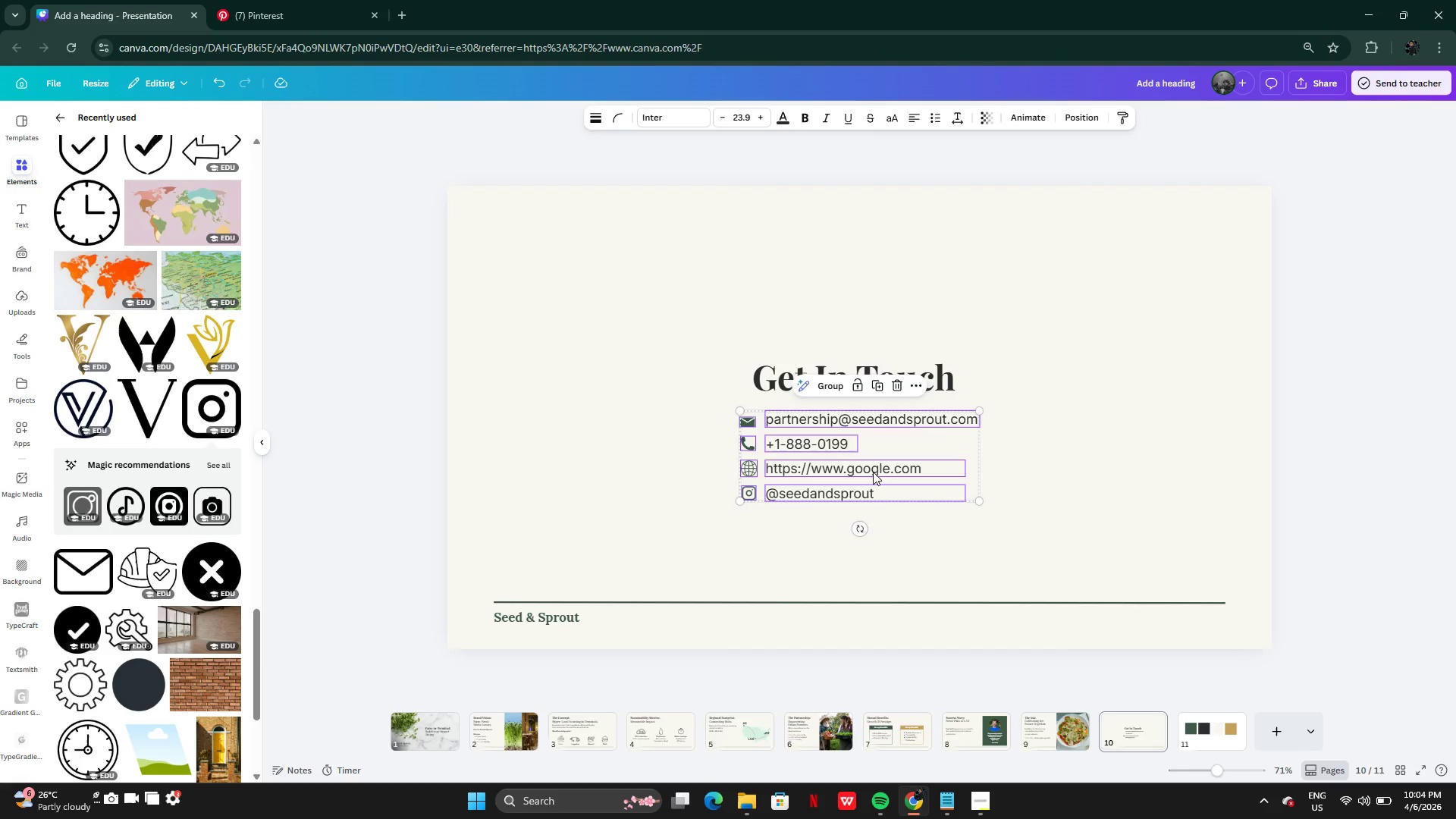 
left_click_drag(start_coordinate=[880, 469], to_coordinate=[881, 463])
 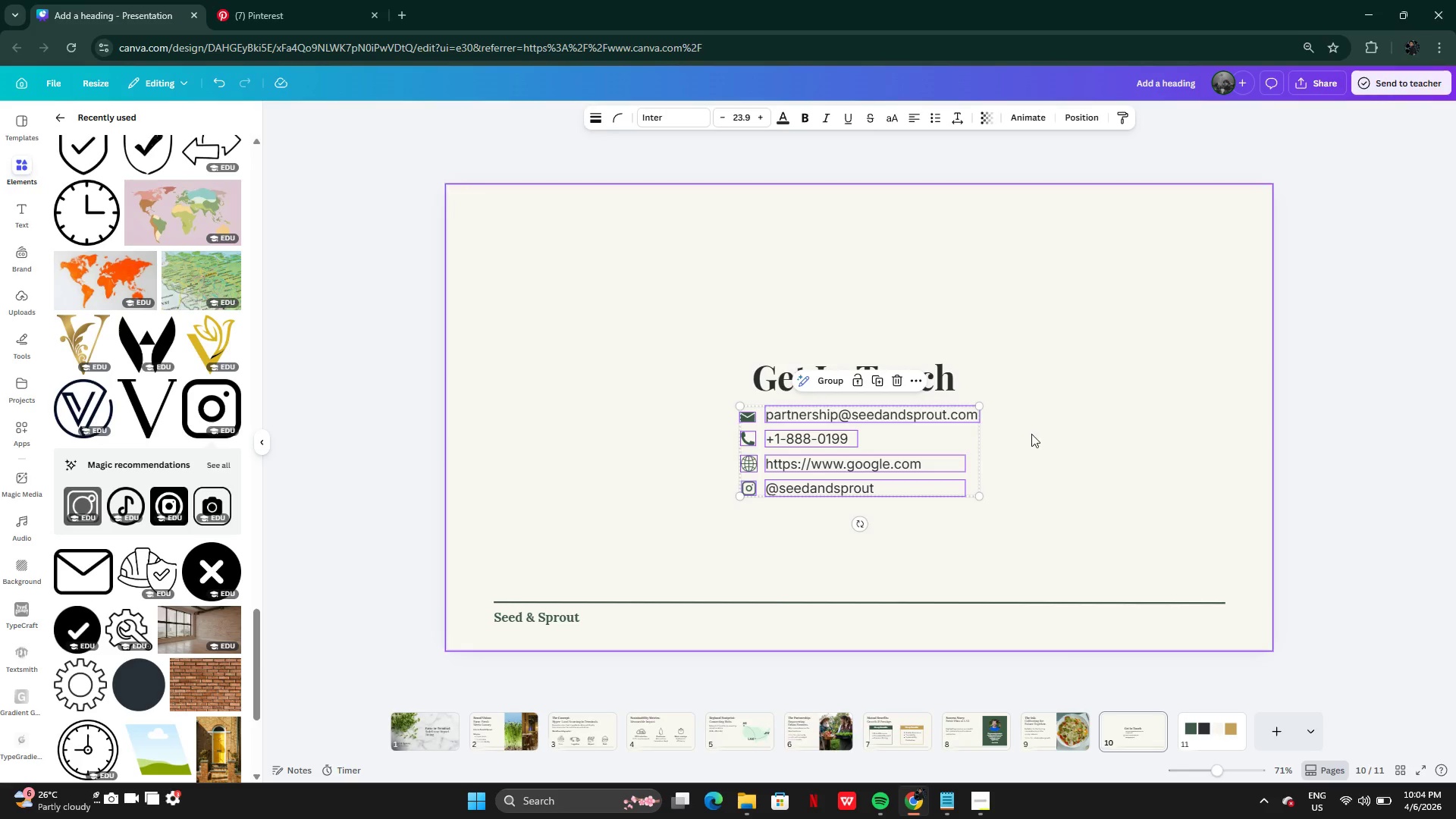 
left_click([1031, 434])
 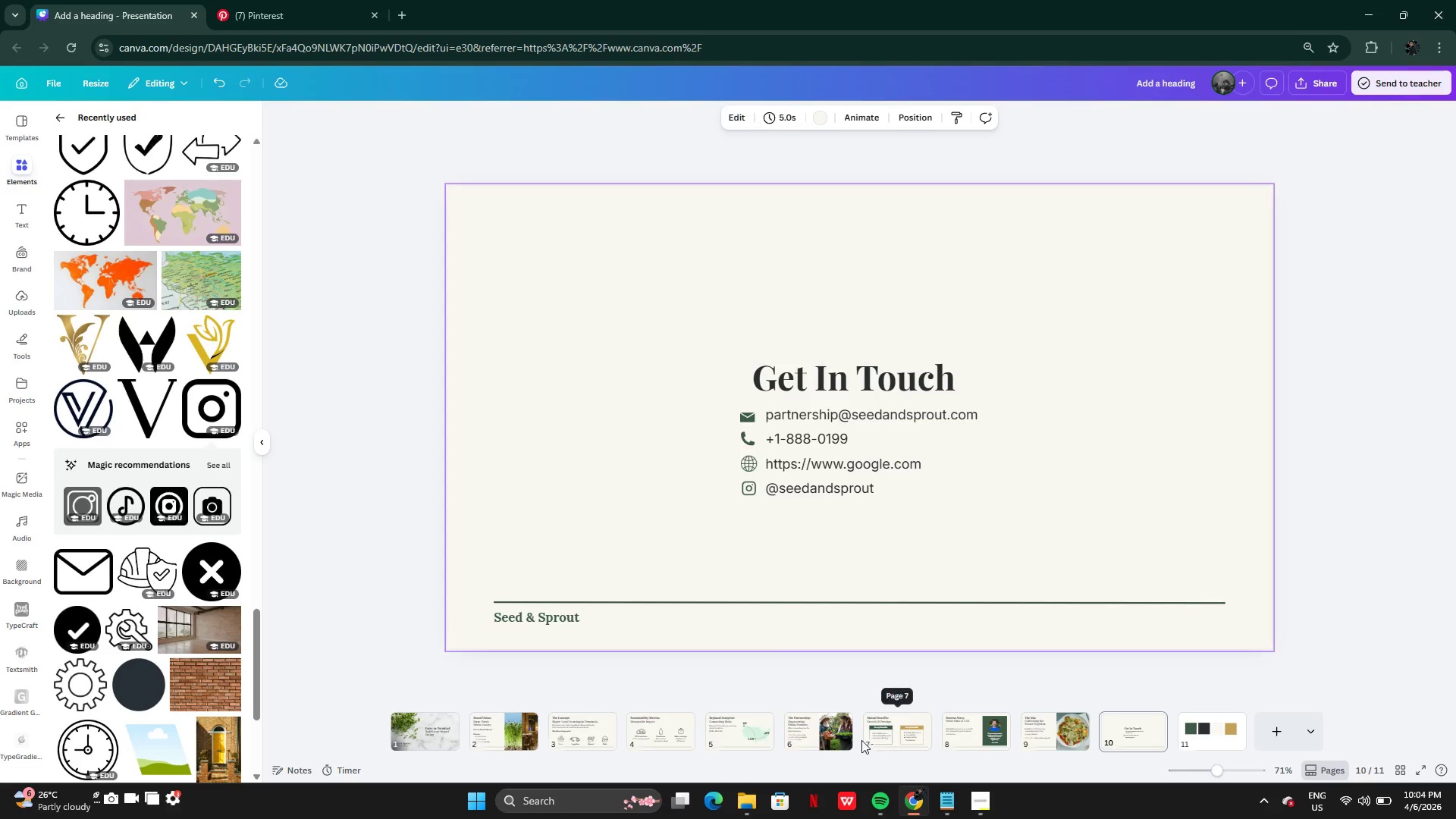 
left_click([917, 733])
 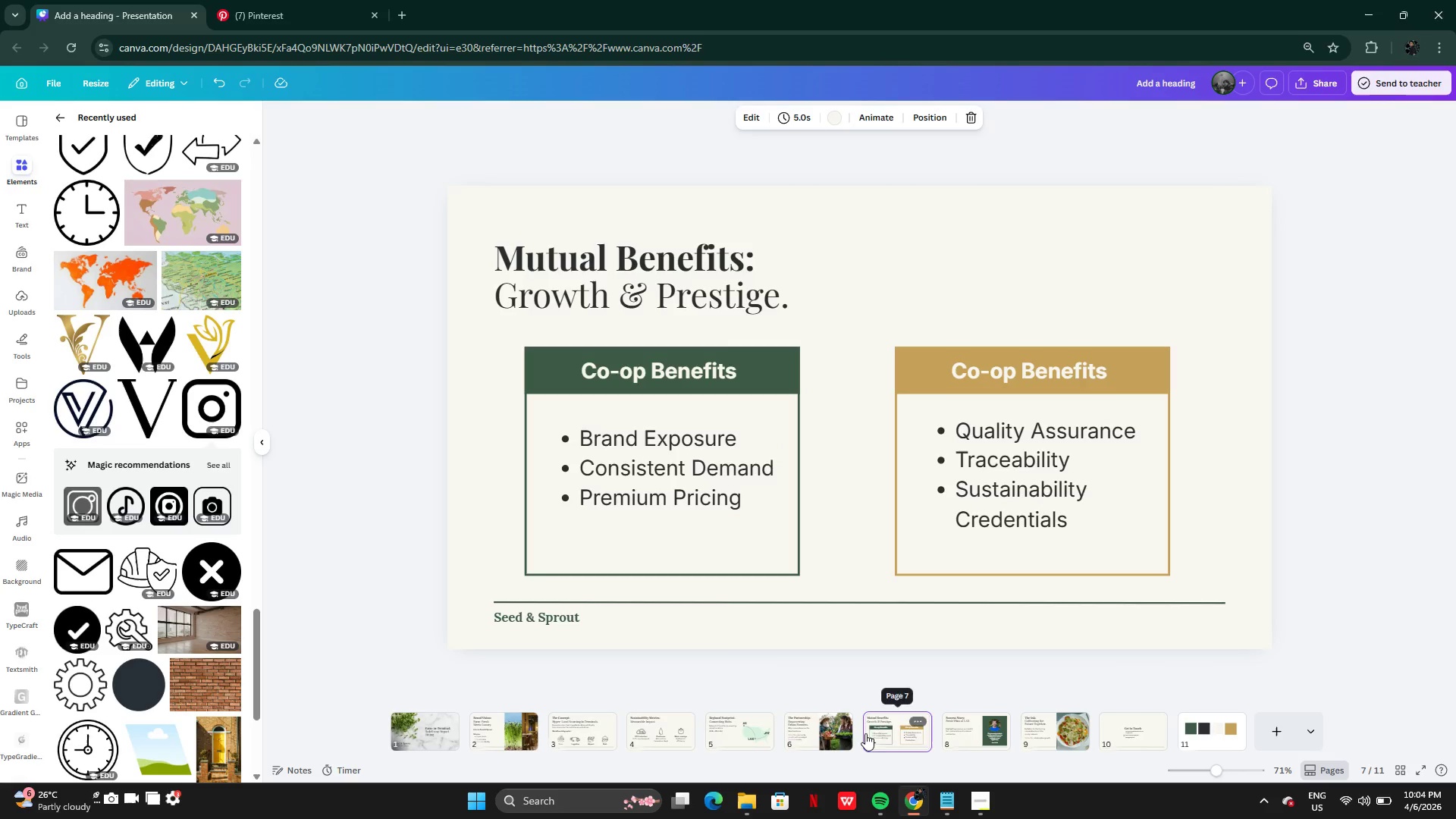 
left_click([843, 734])
 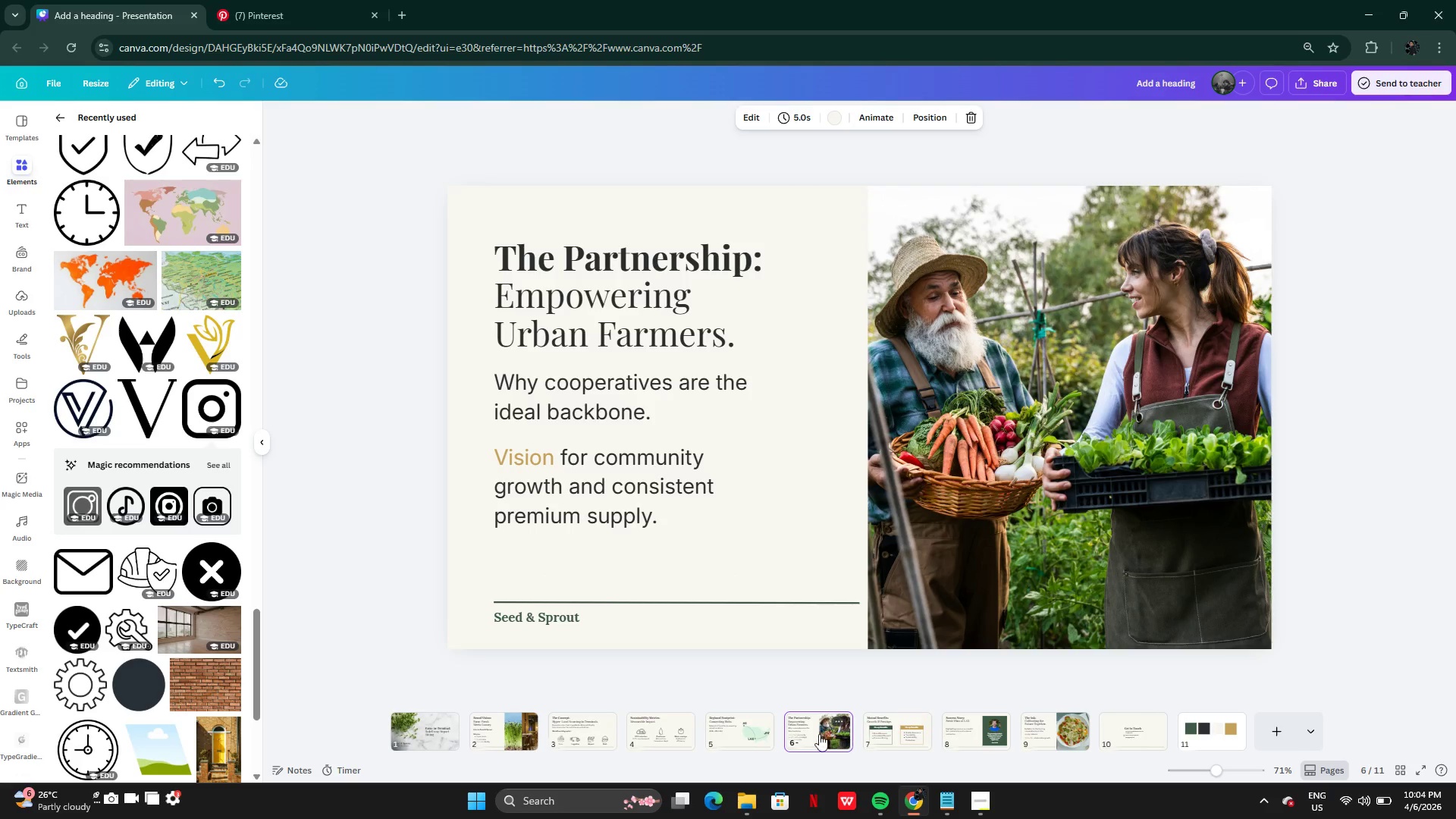 
left_click([754, 728])
 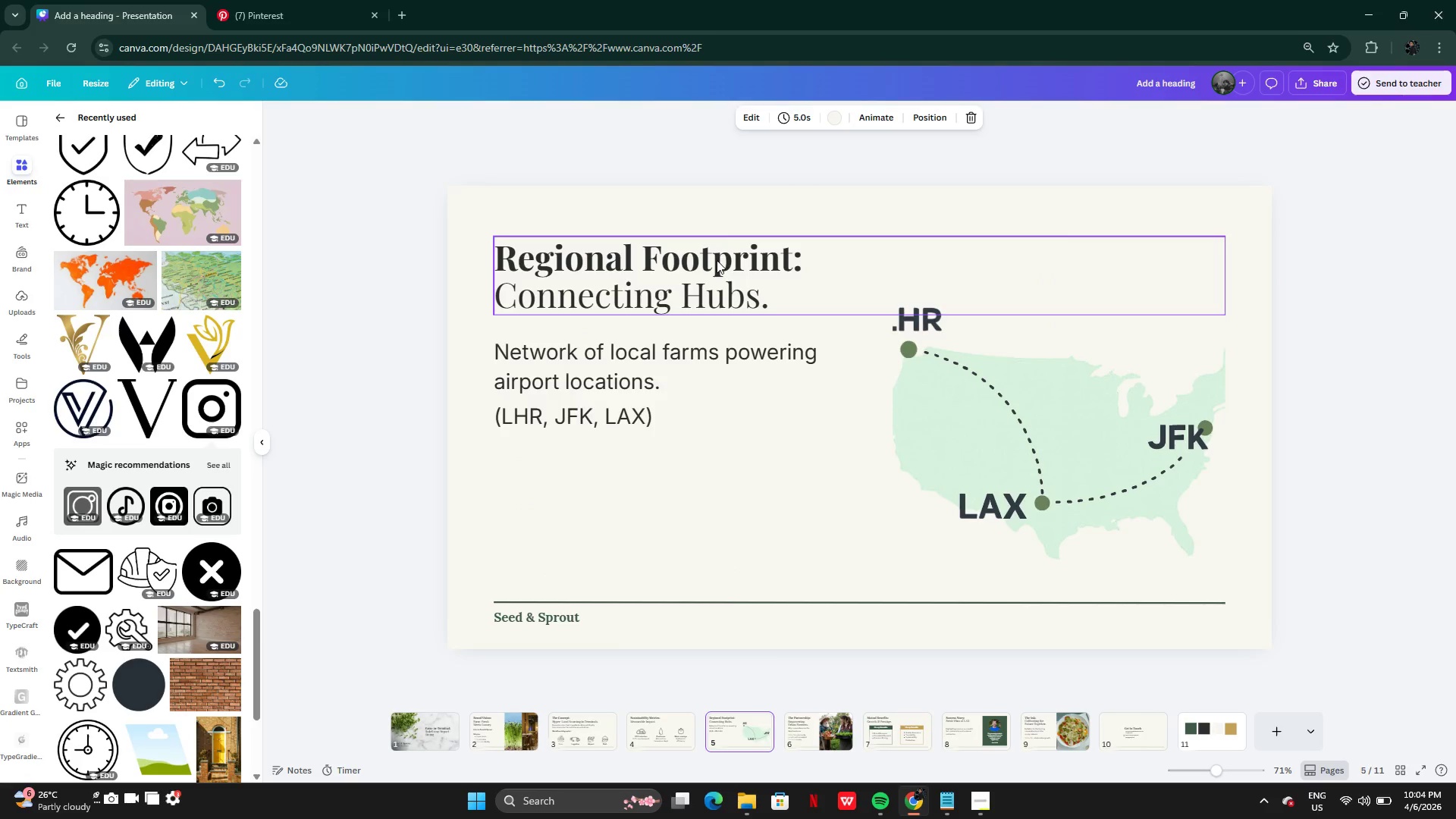 
left_click([735, 284])
 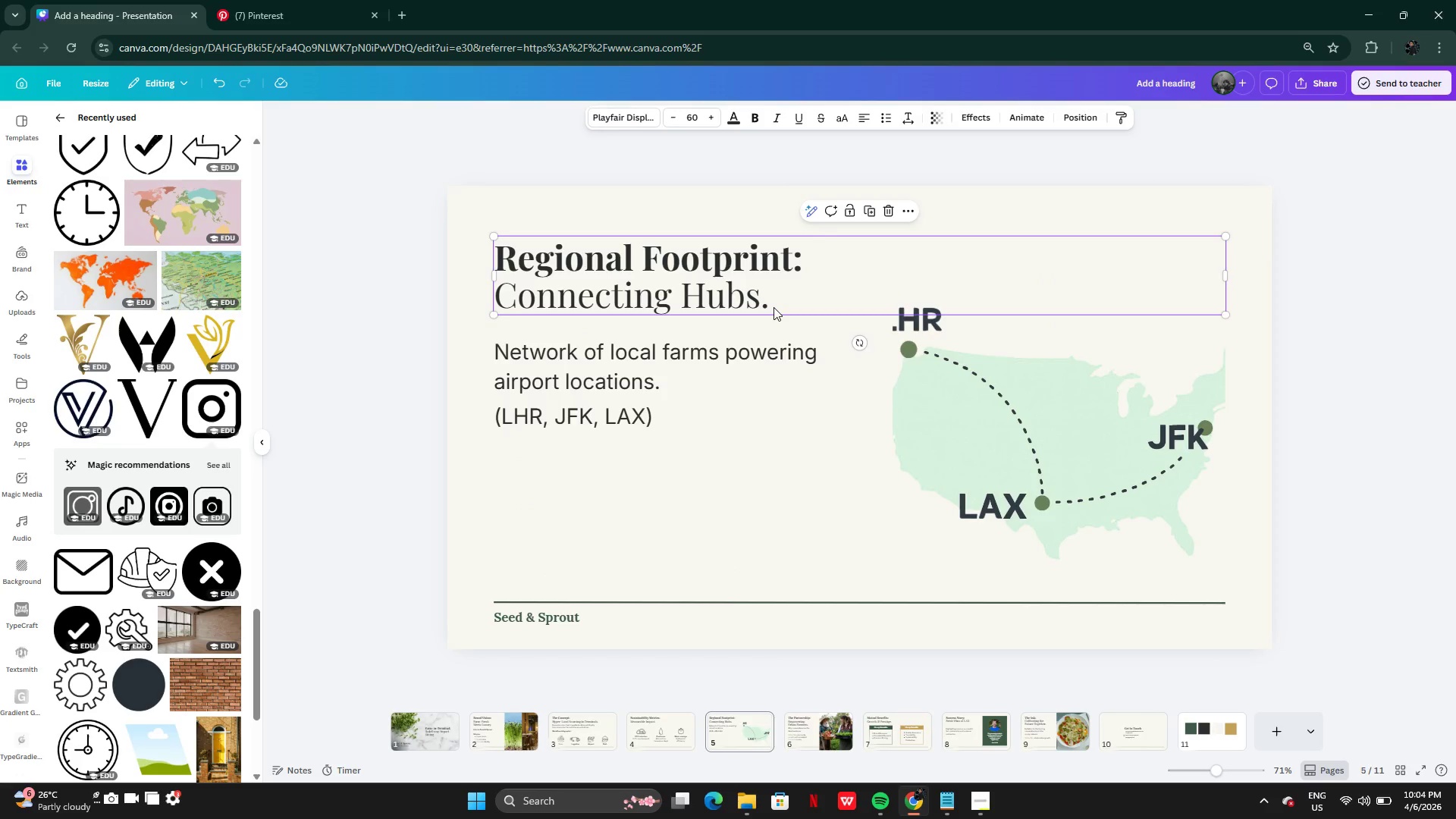 
left_click([774, 308])
 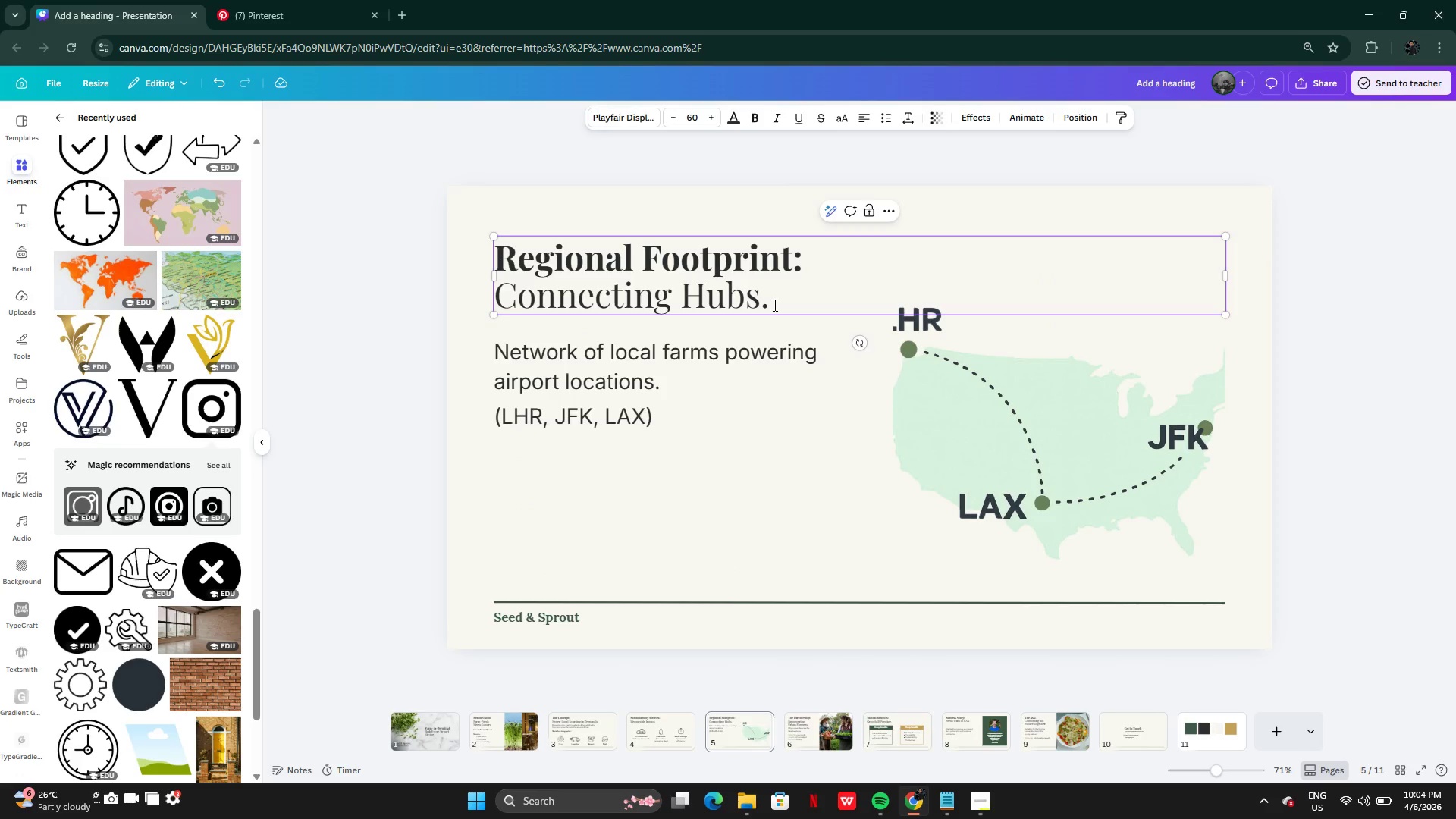 
key(Backspace)
 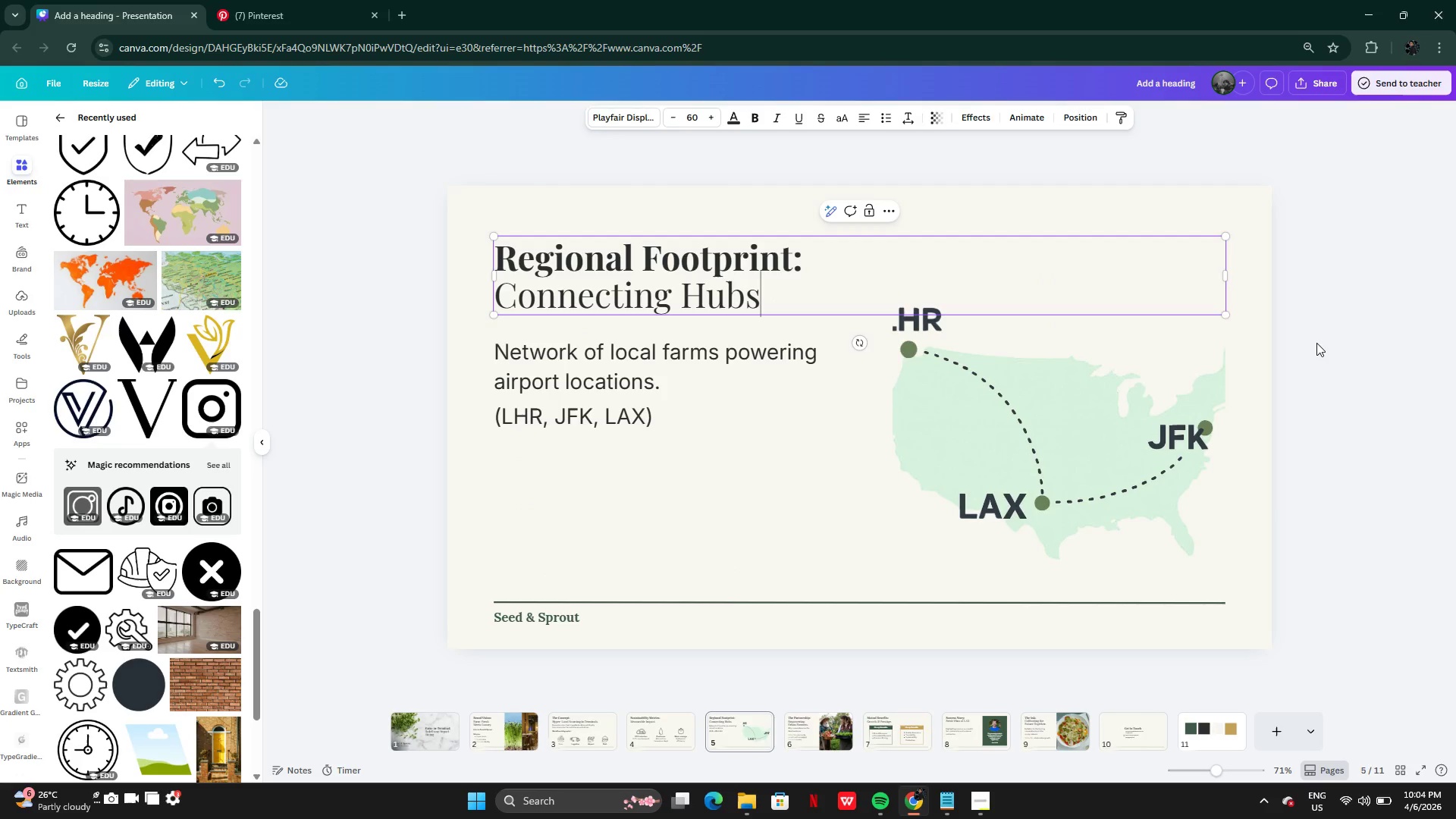 
left_click([1328, 349])
 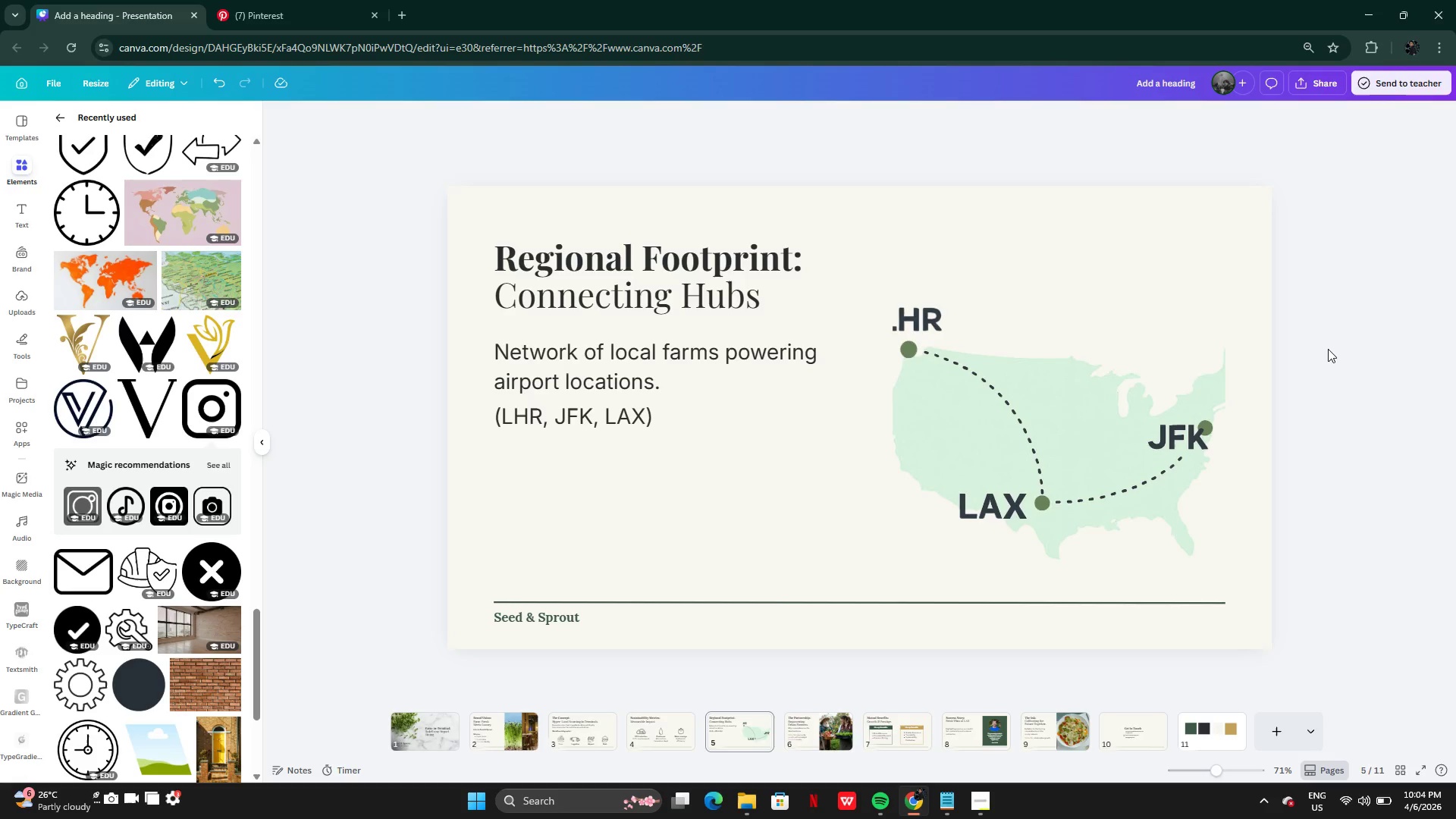 
wait(5.14)
 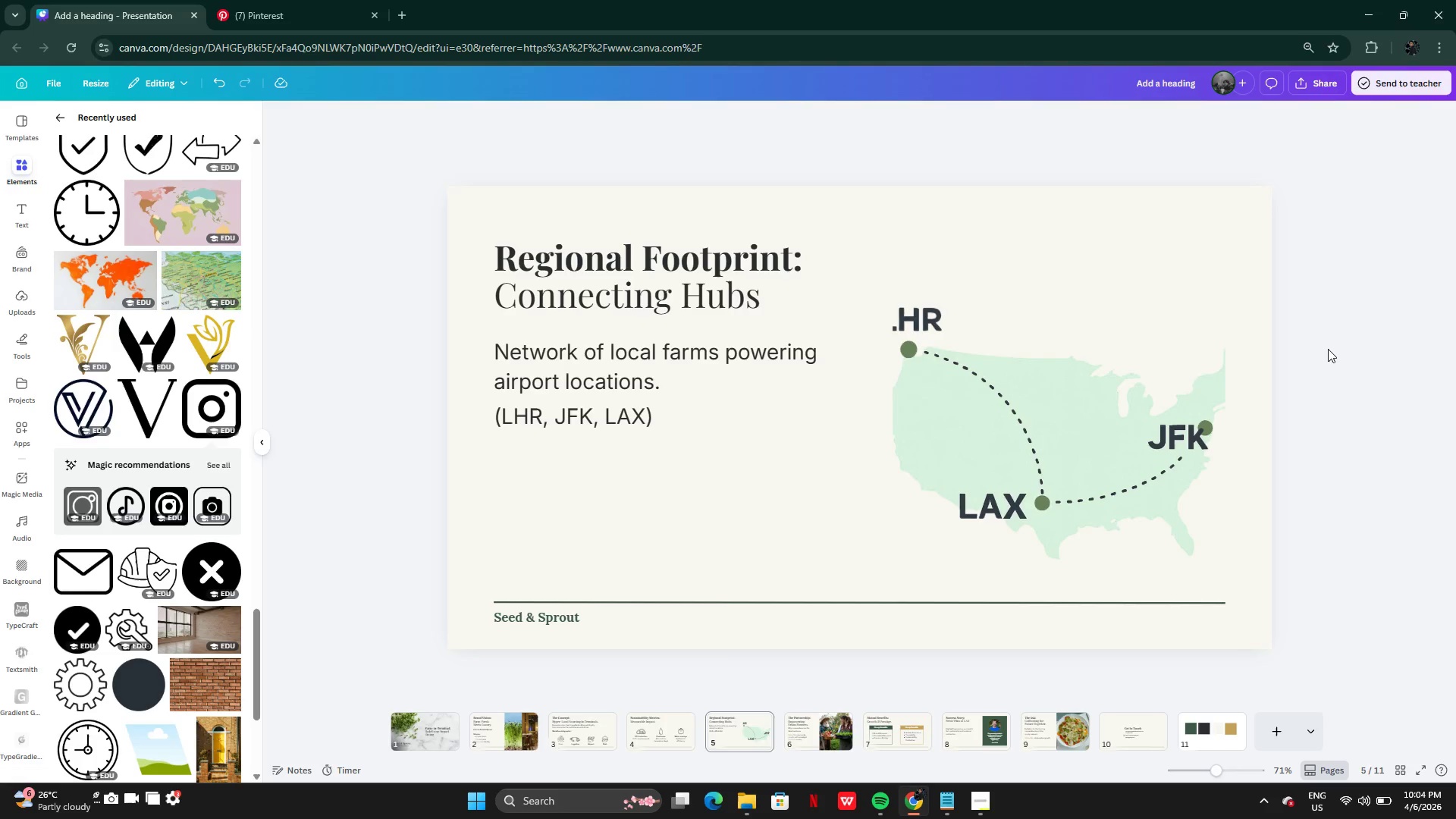 
left_click([403, 14])
 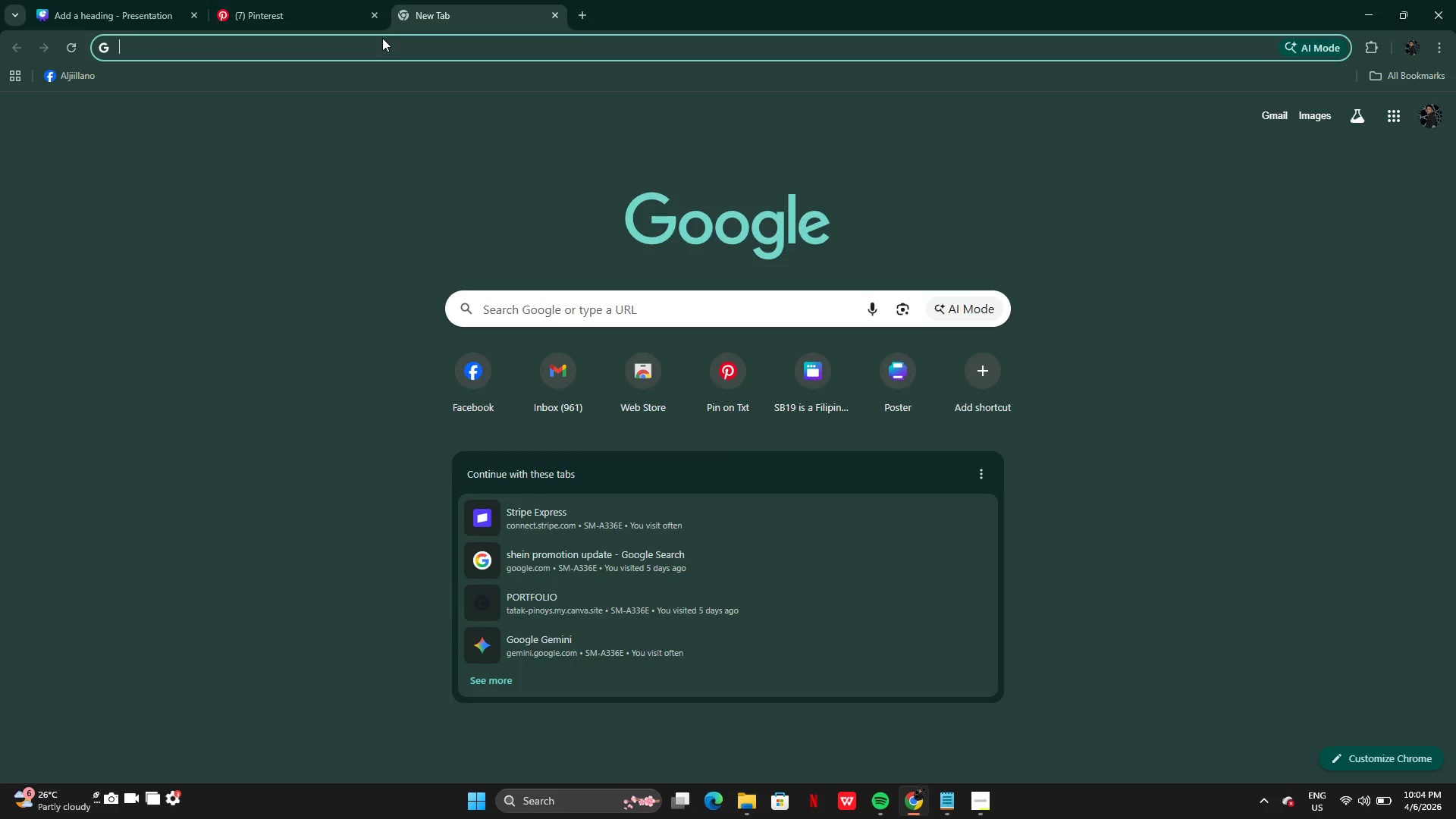 
type(header text)
 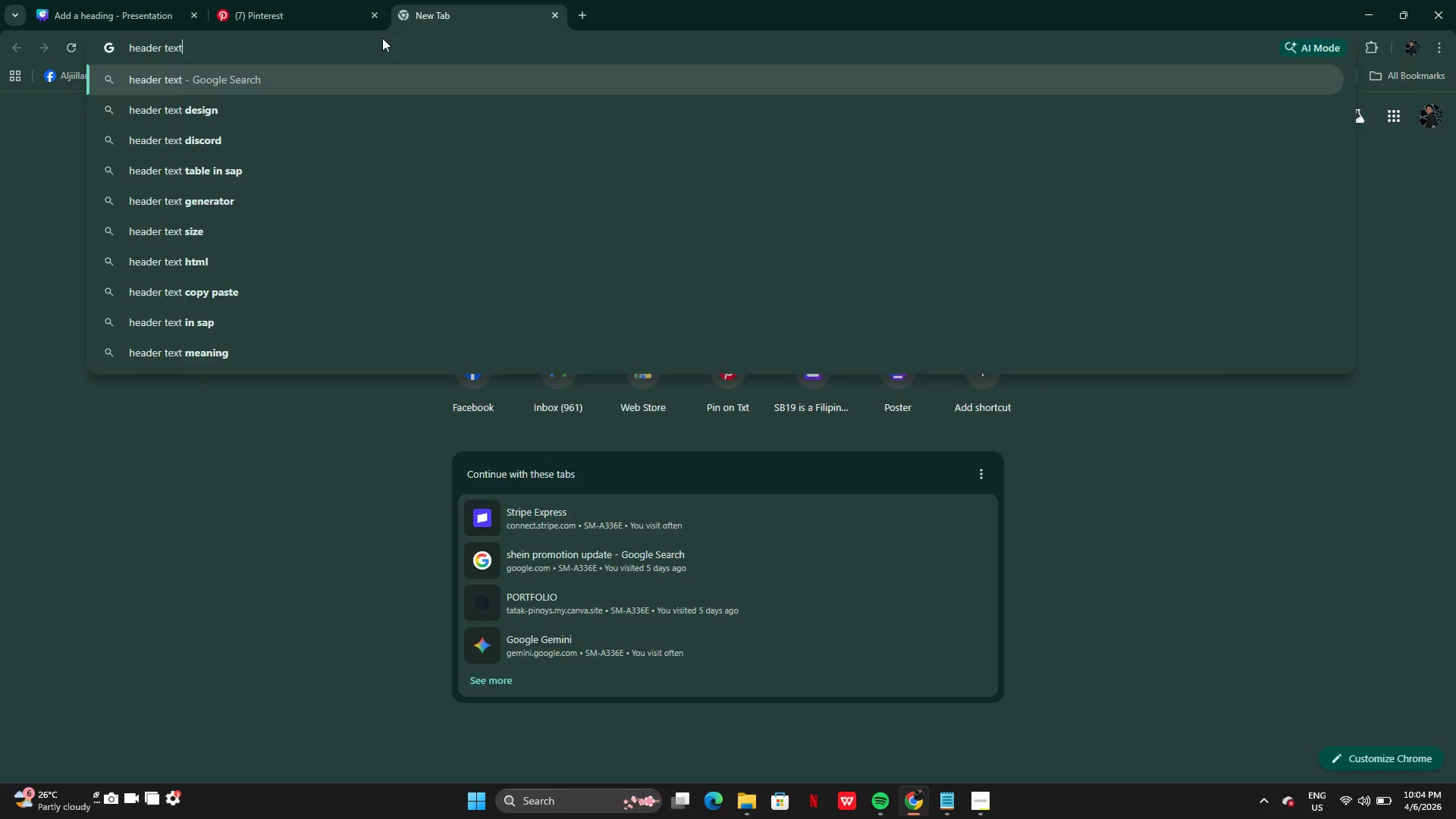 
key(Enter)
 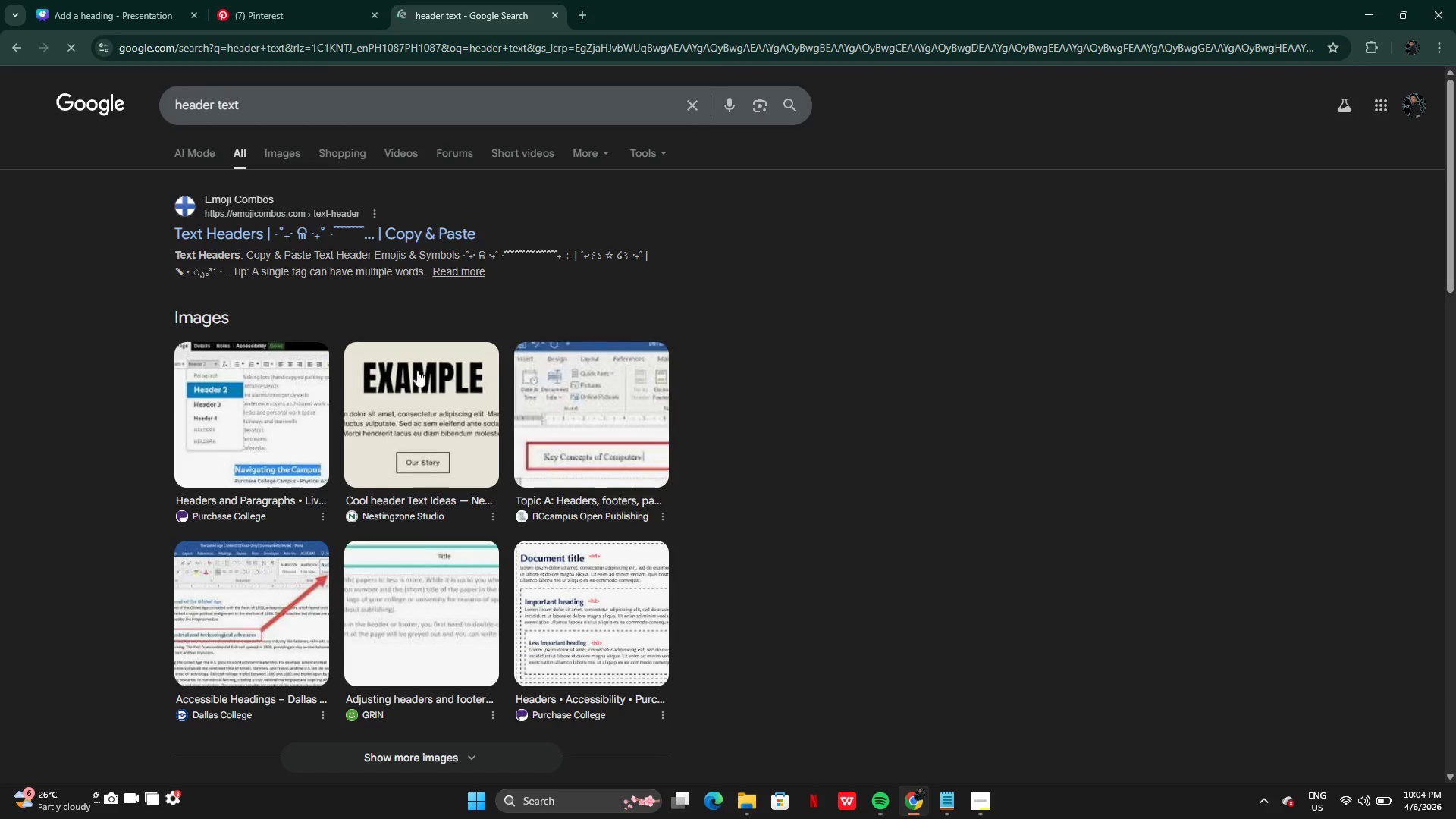 
left_click([282, 154])
 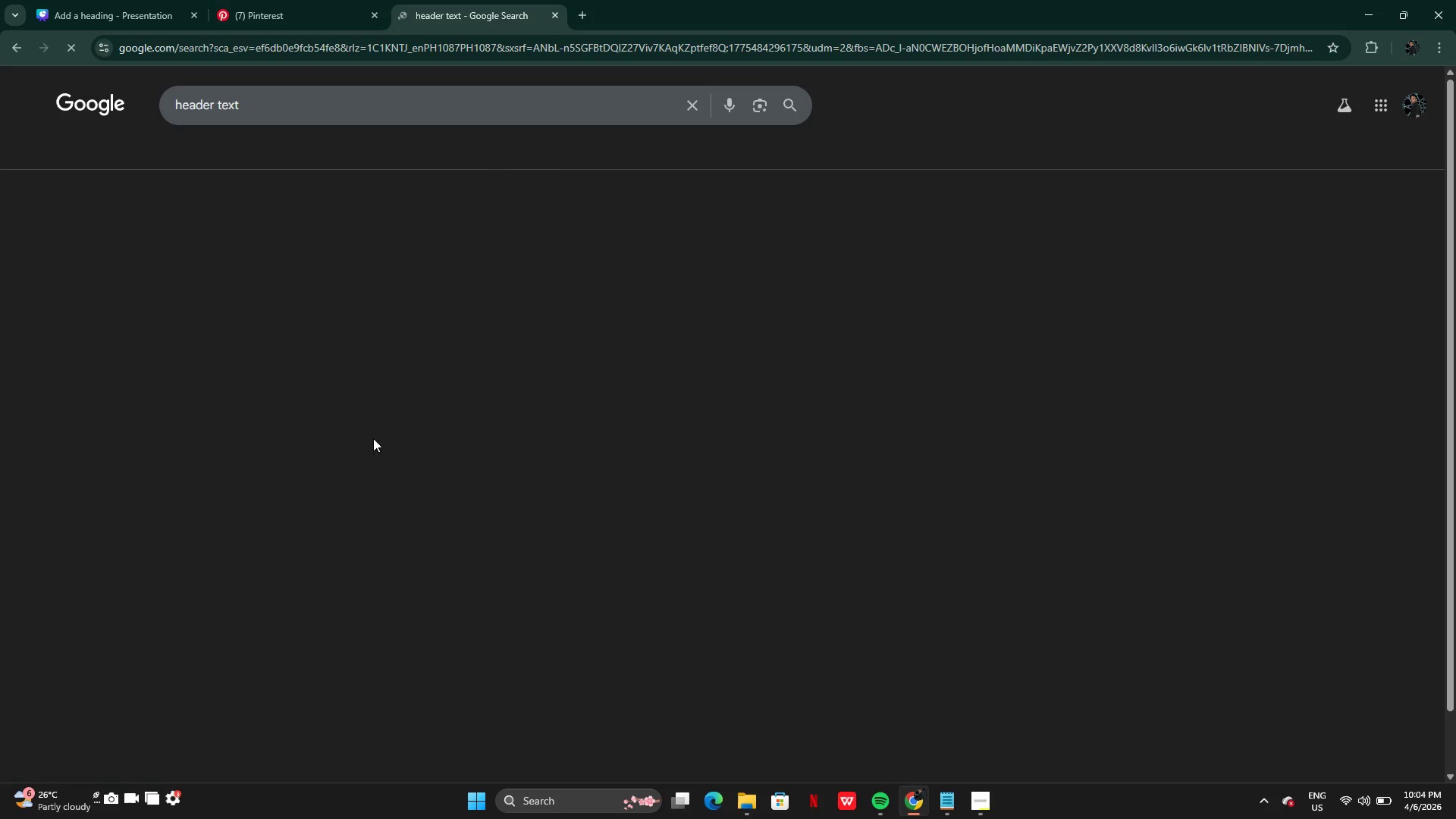 
mouse_move([382, 475])
 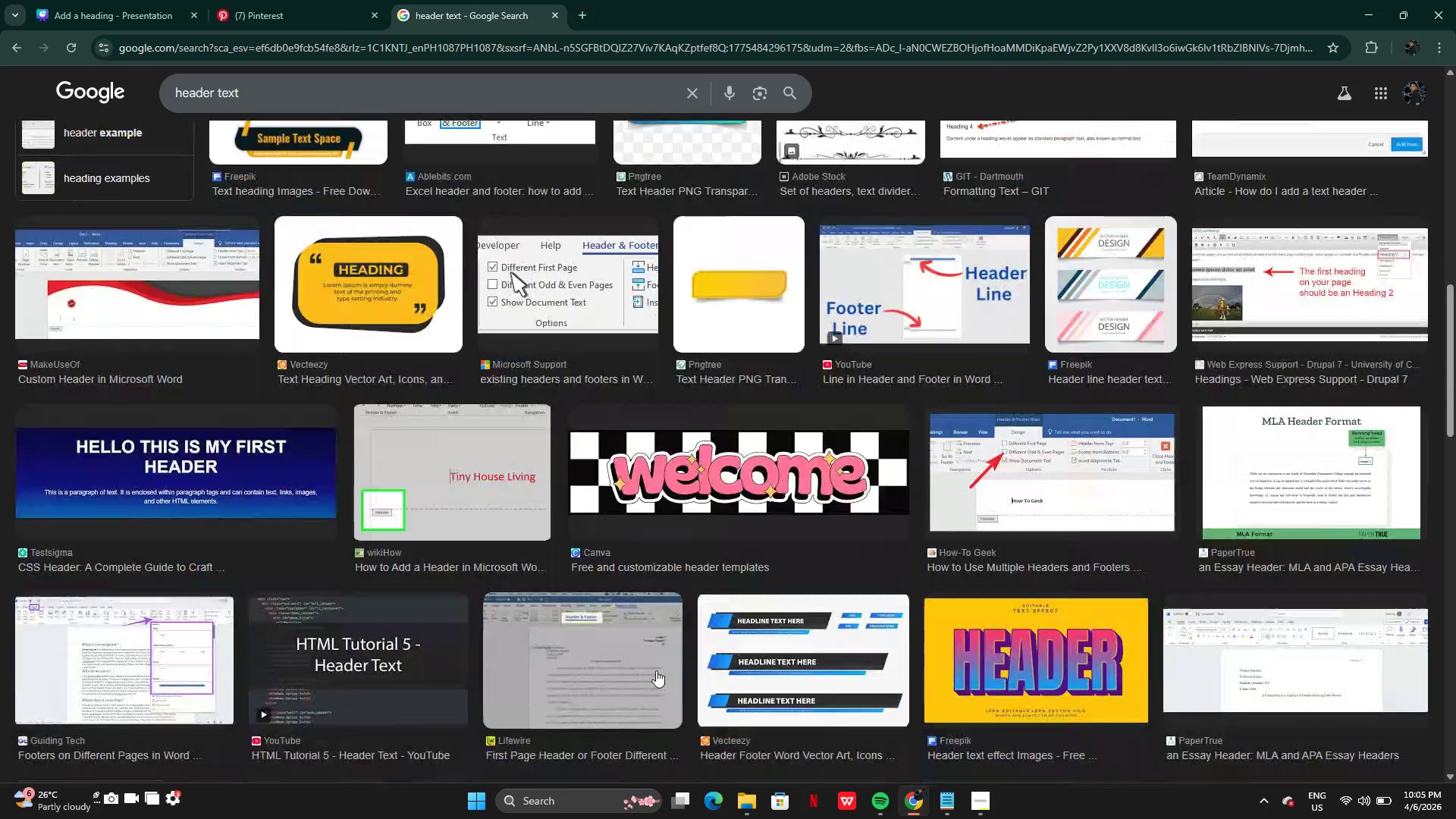 
wait(15.8)
 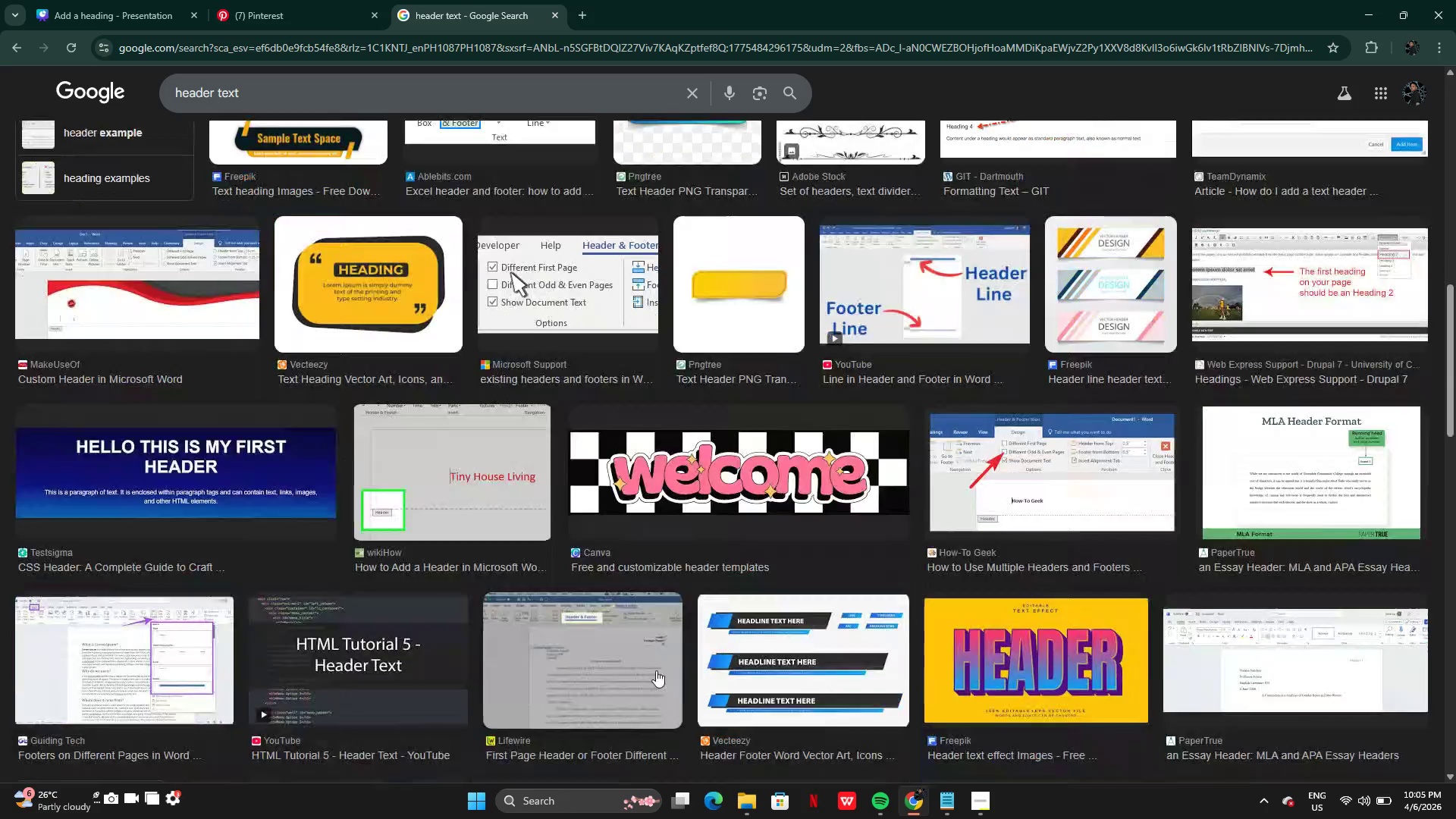 
left_click([76, 4])
 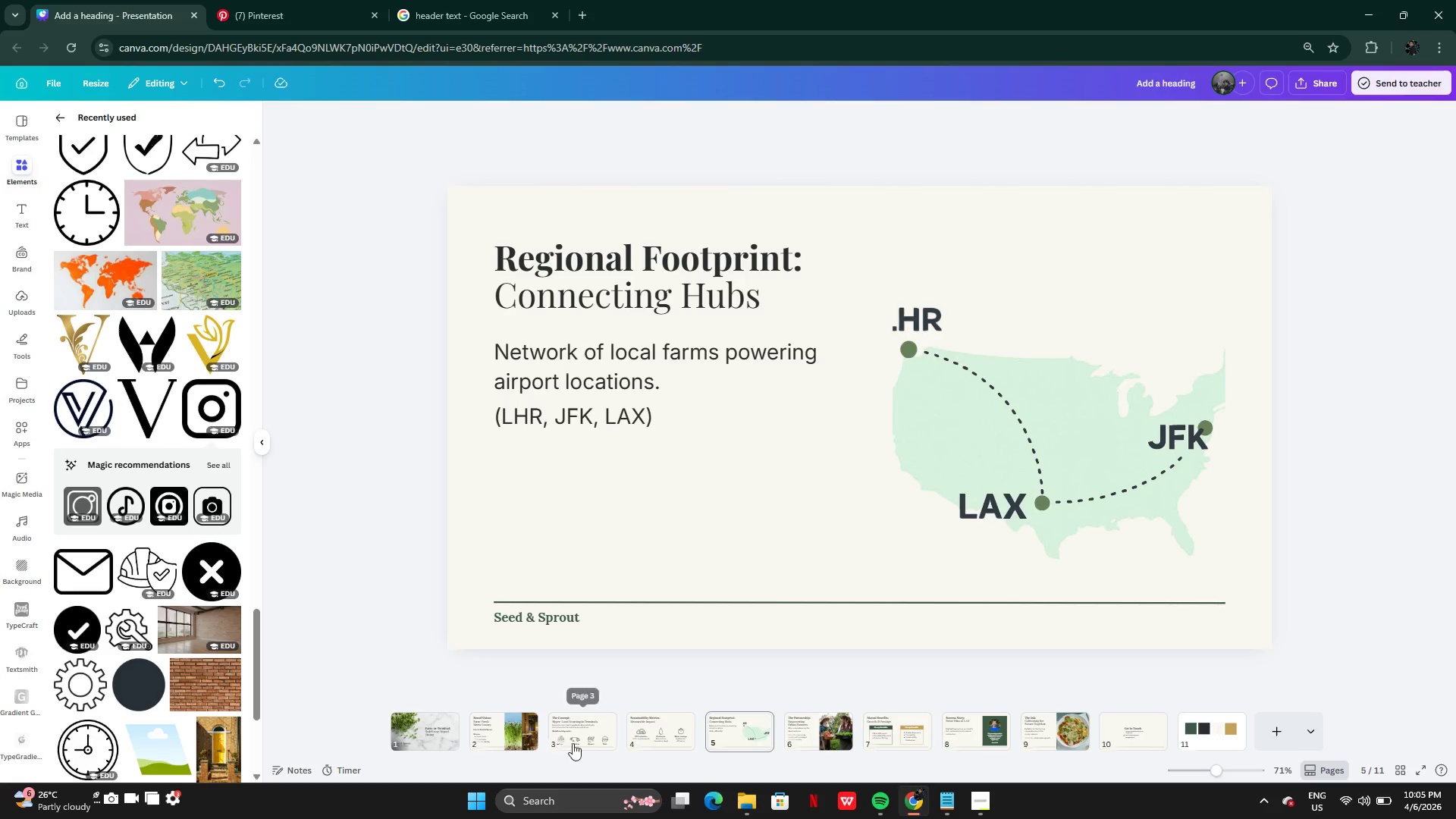 
left_click([424, 740])
 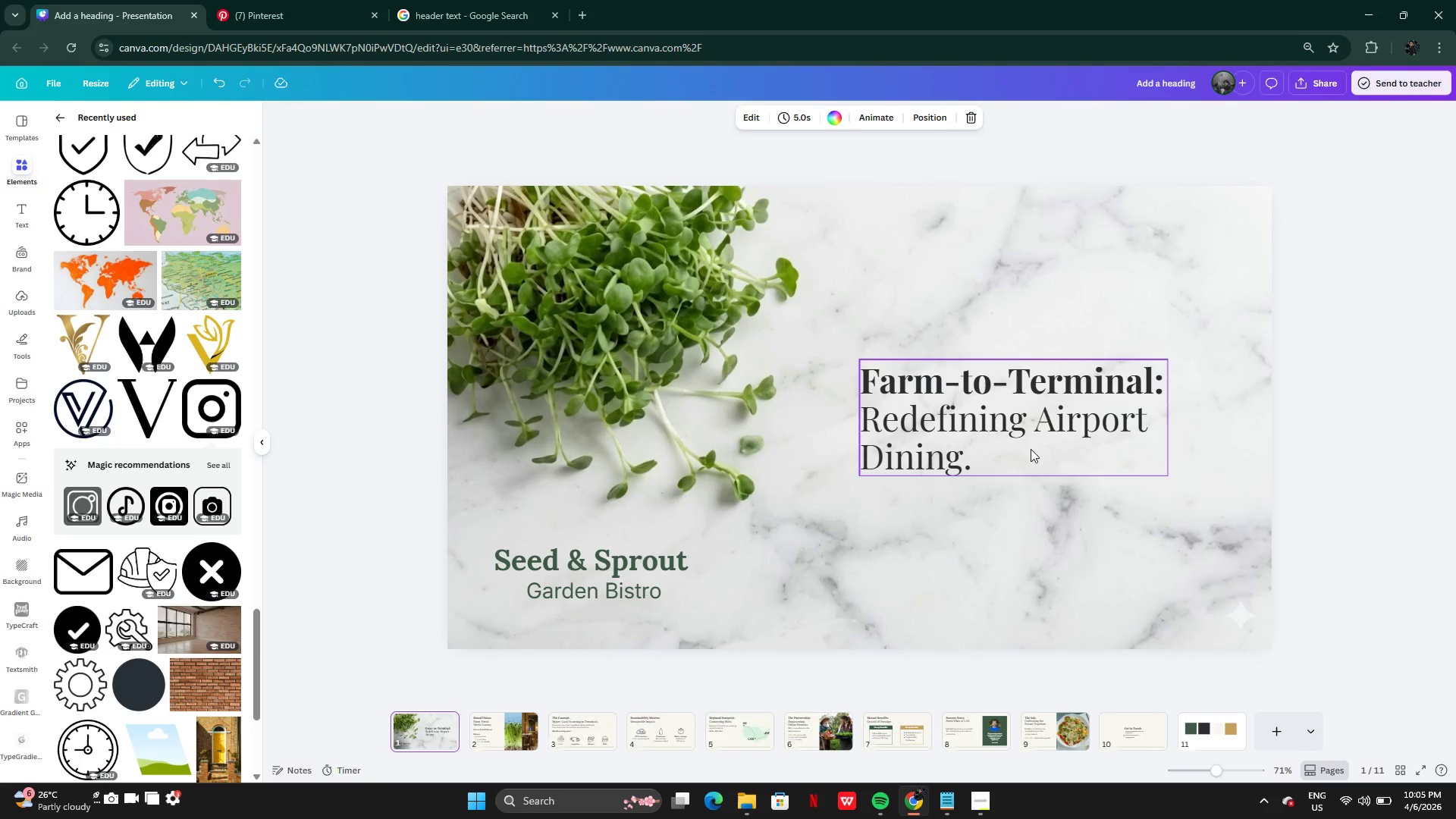 
double_click([1031, 449])
 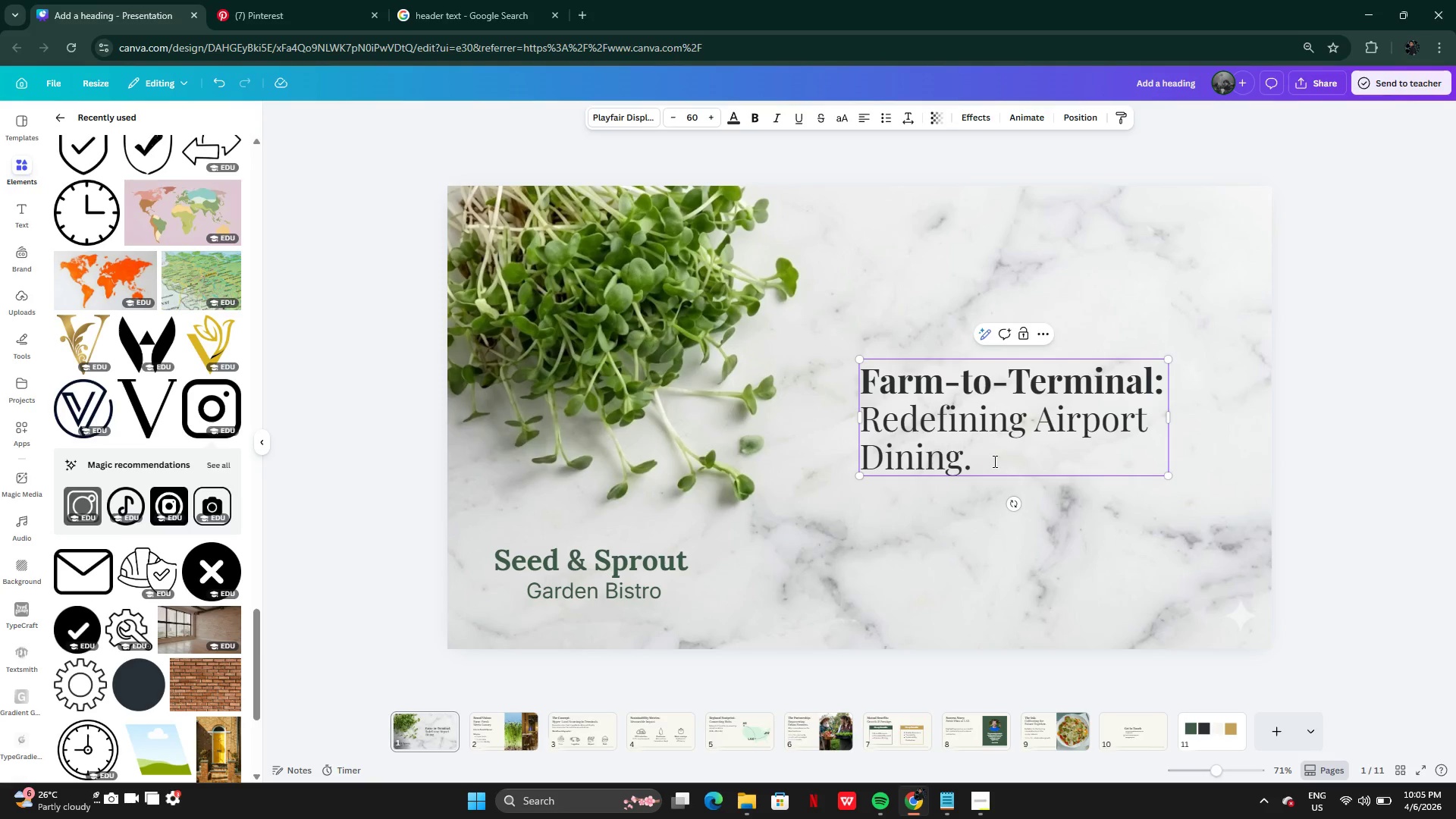 
key(Backspace)
 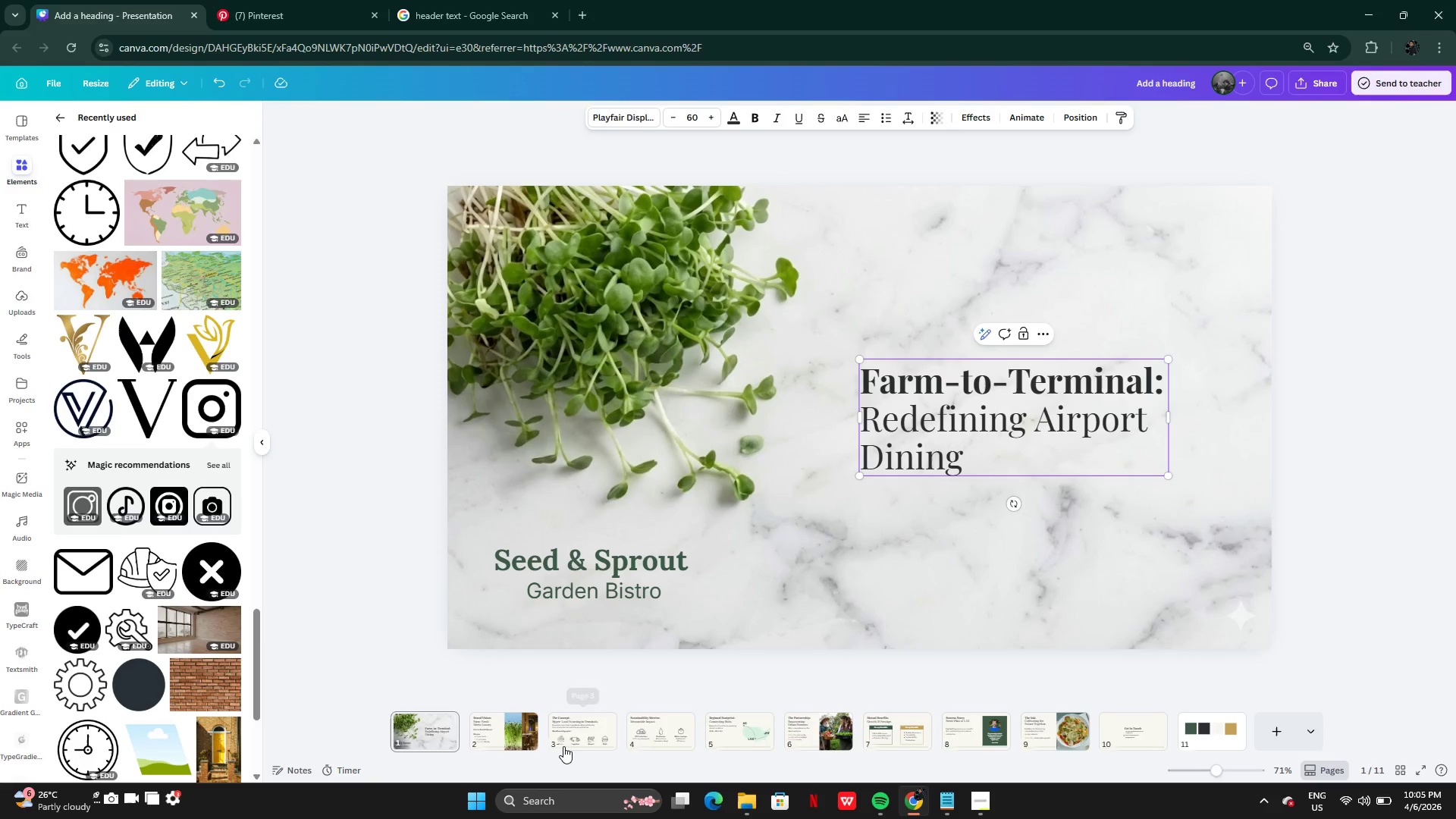 
left_click([563, 746])
 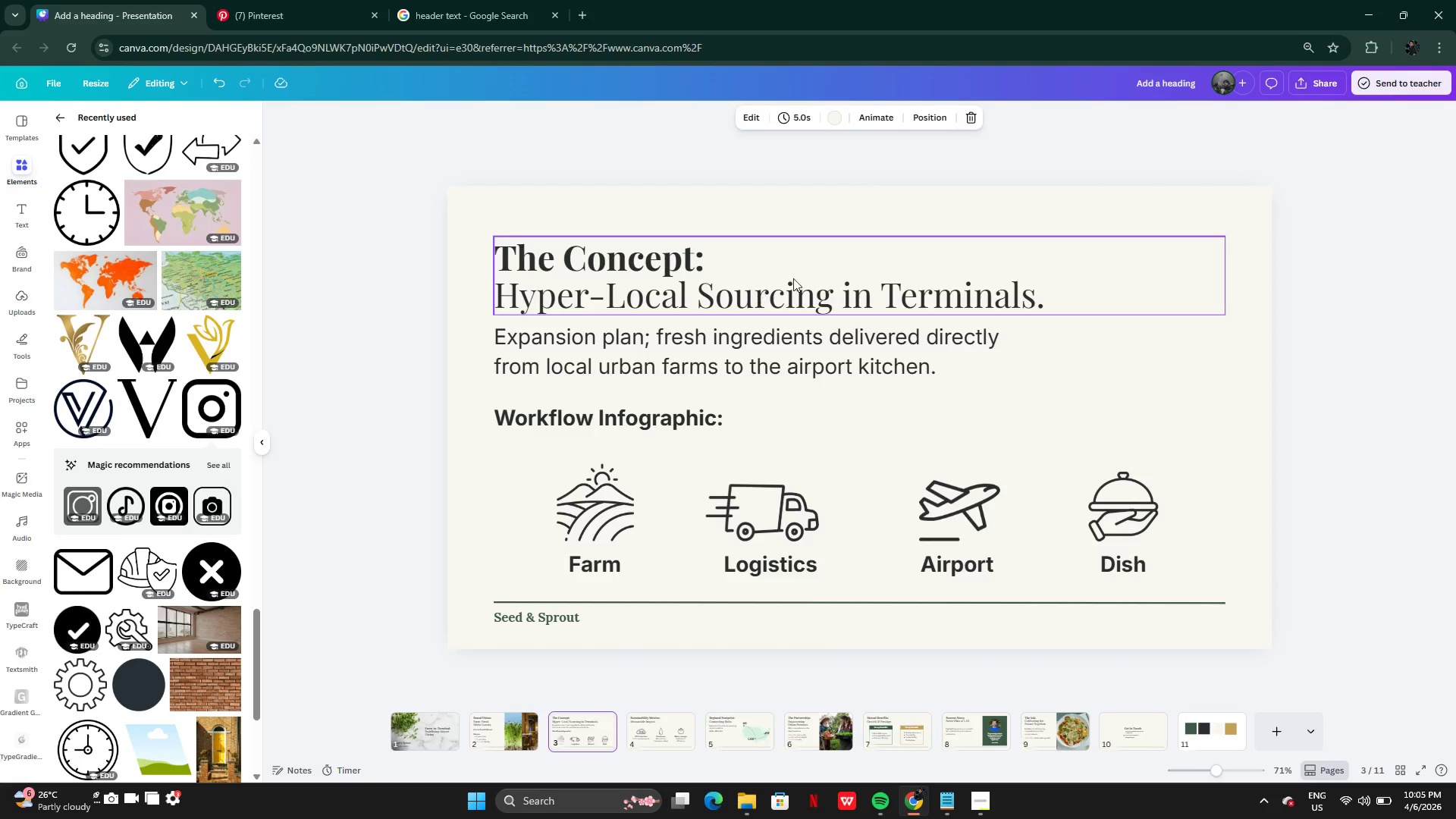 
left_click([1013, 282])
 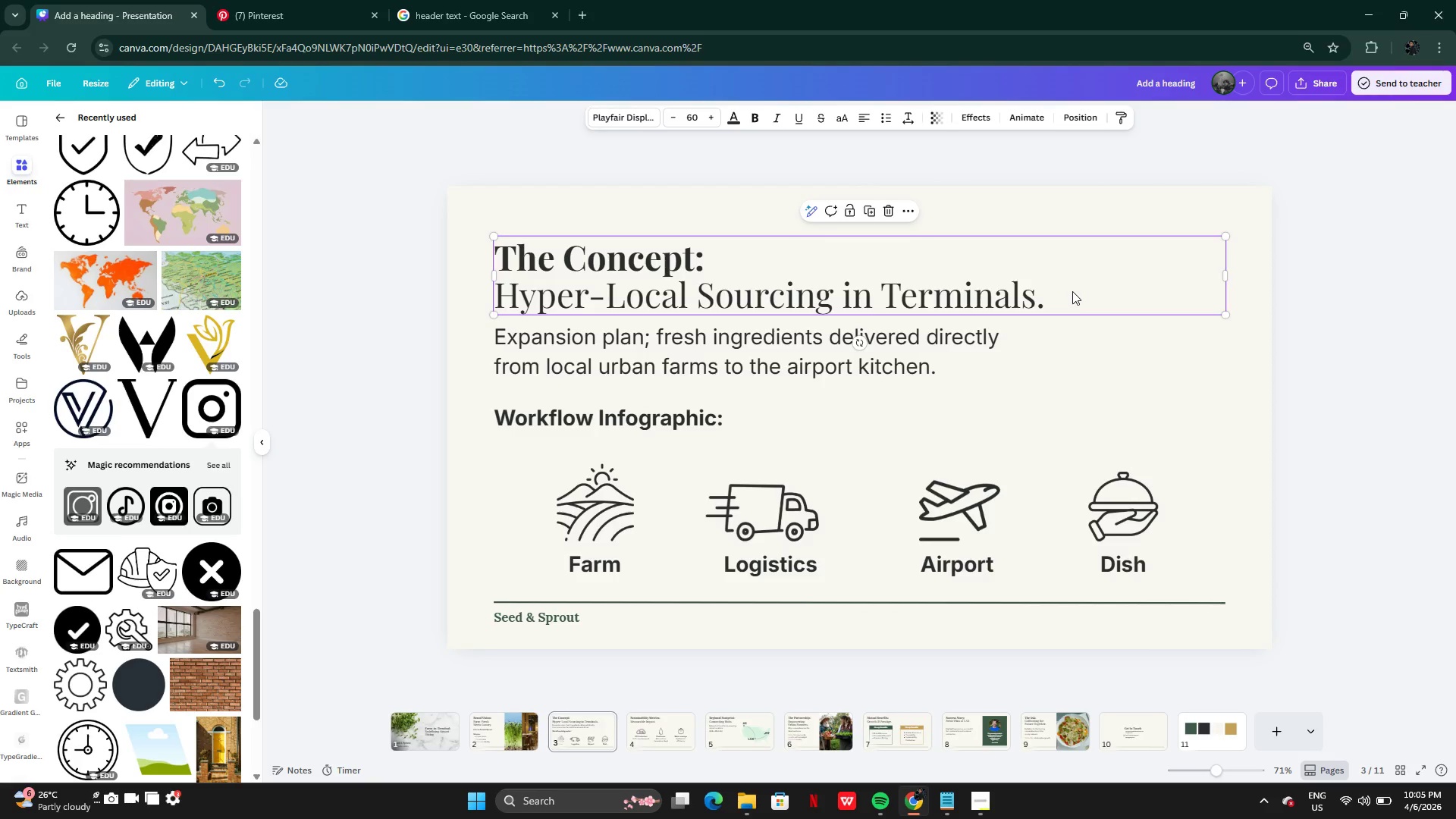 
left_click([1071, 294])
 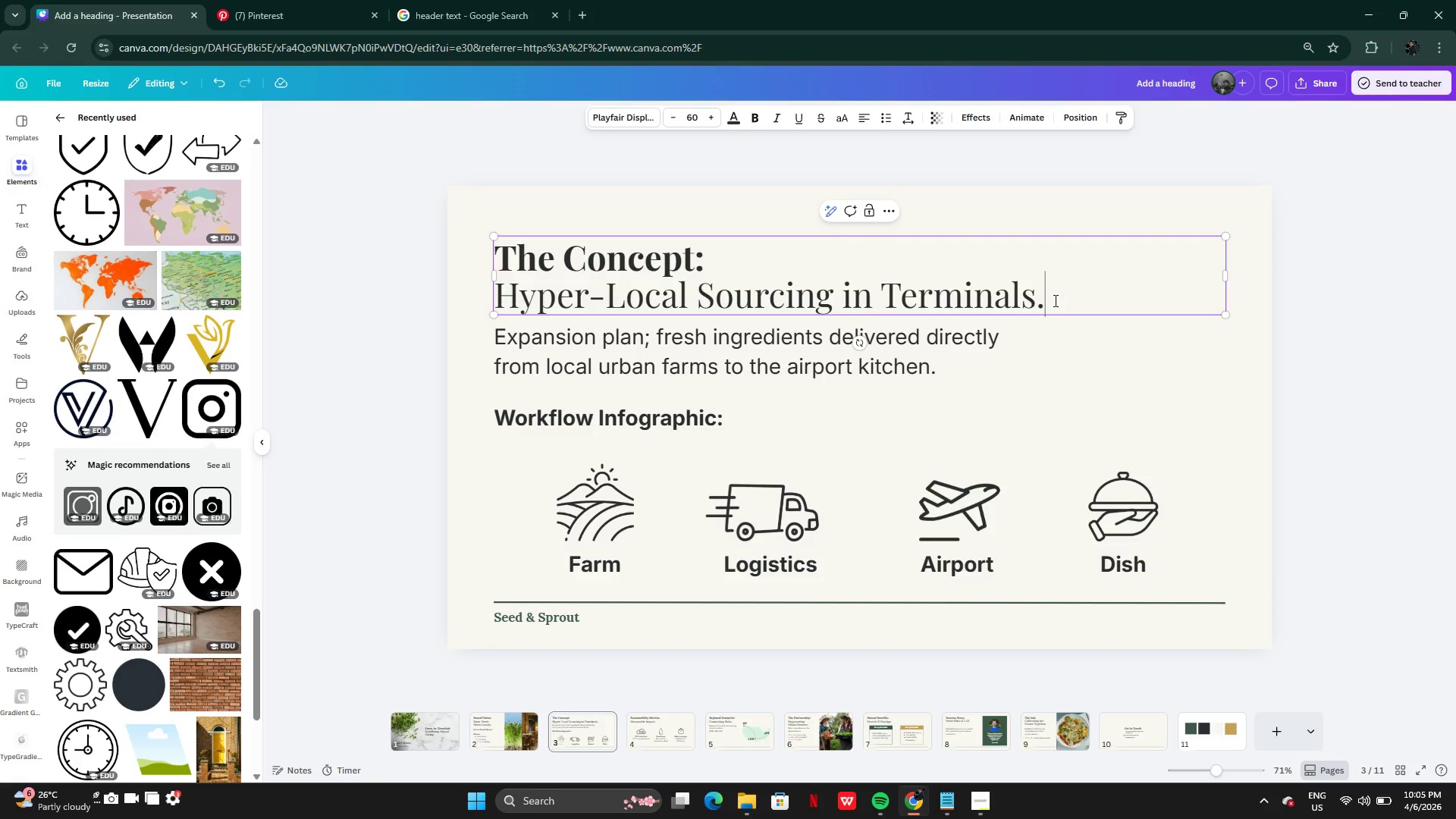 
key(Backspace)
 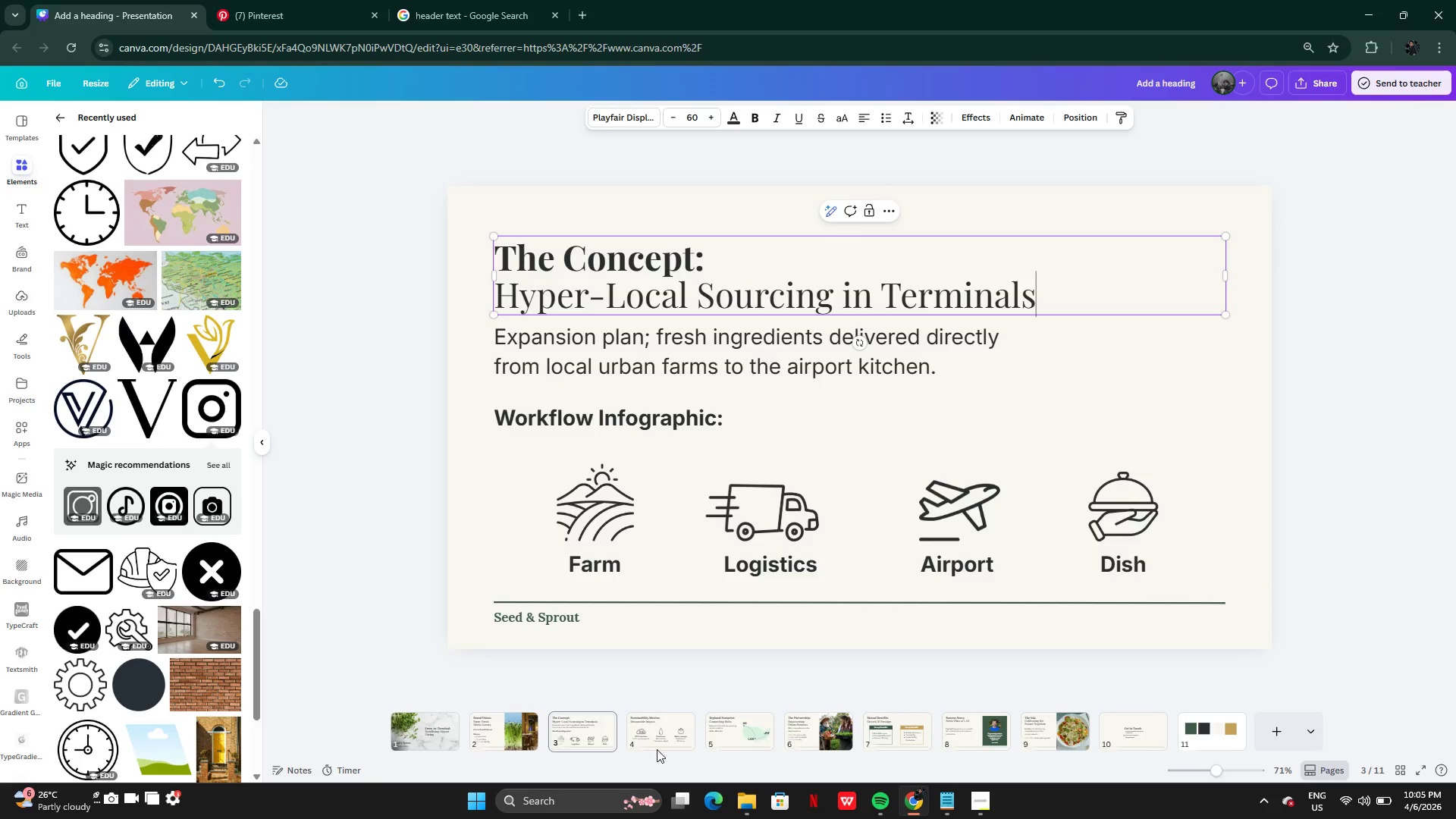 
left_click([657, 736])
 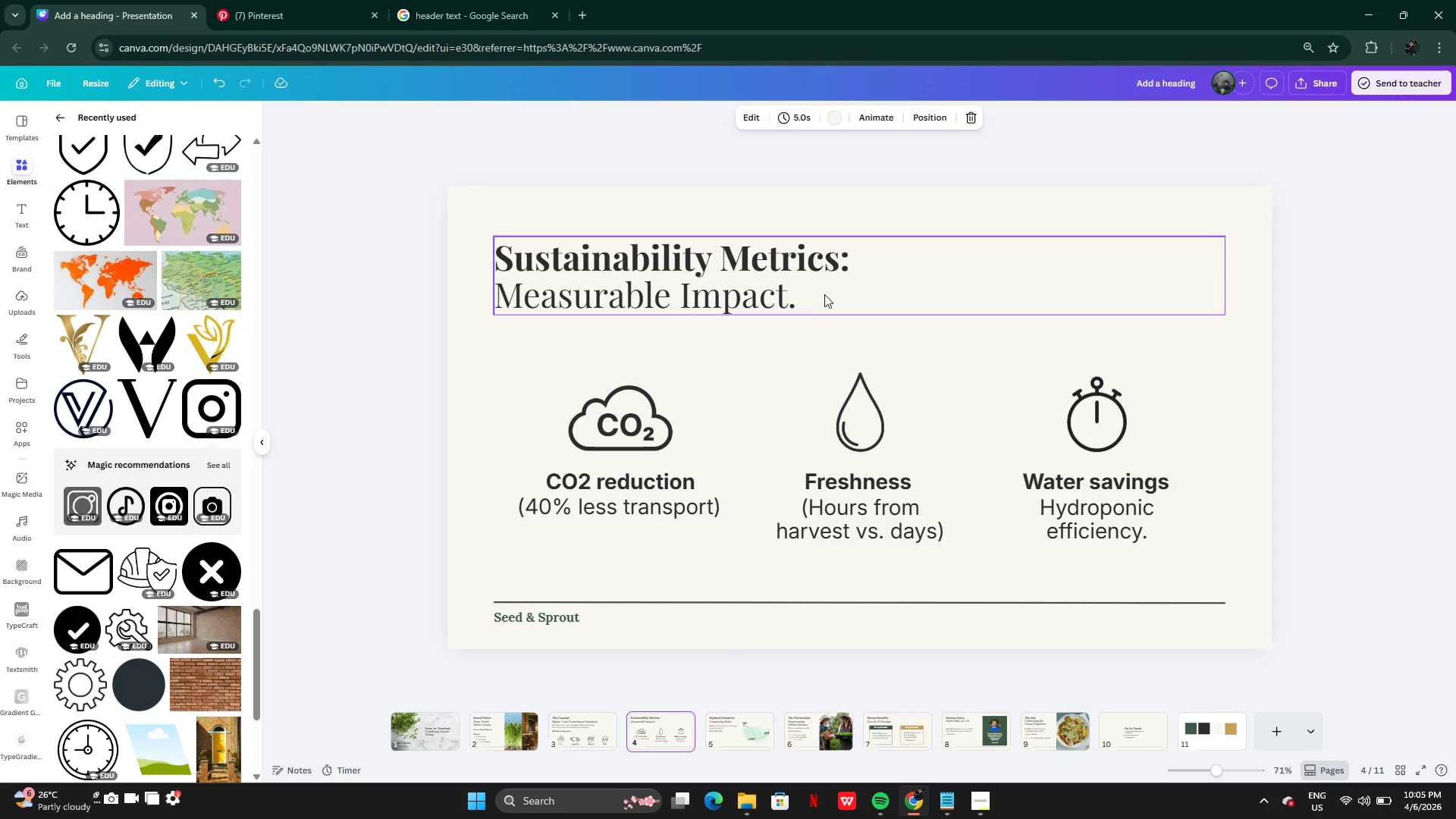 
double_click([824, 293])
 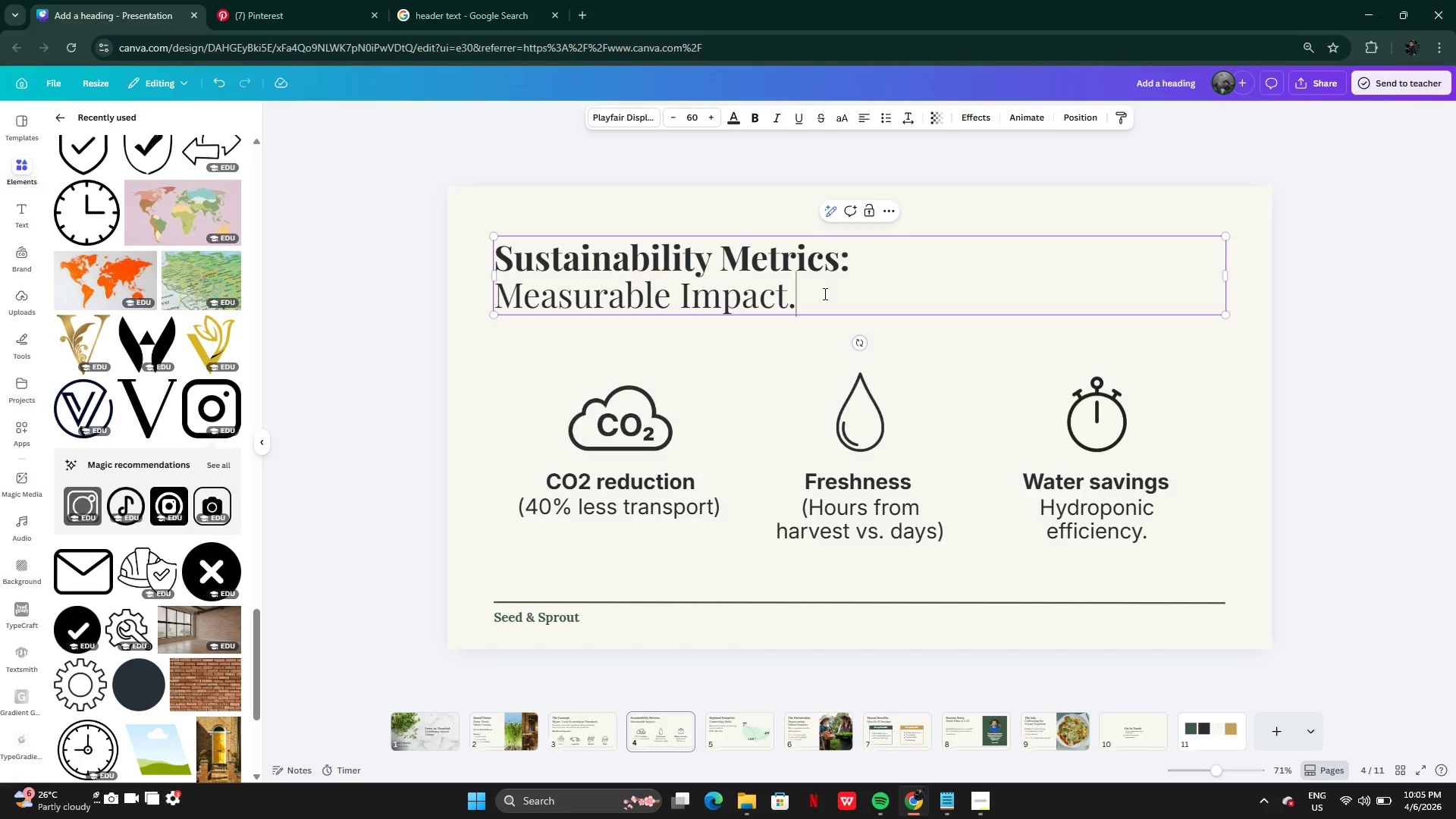 
key(Backspace)
 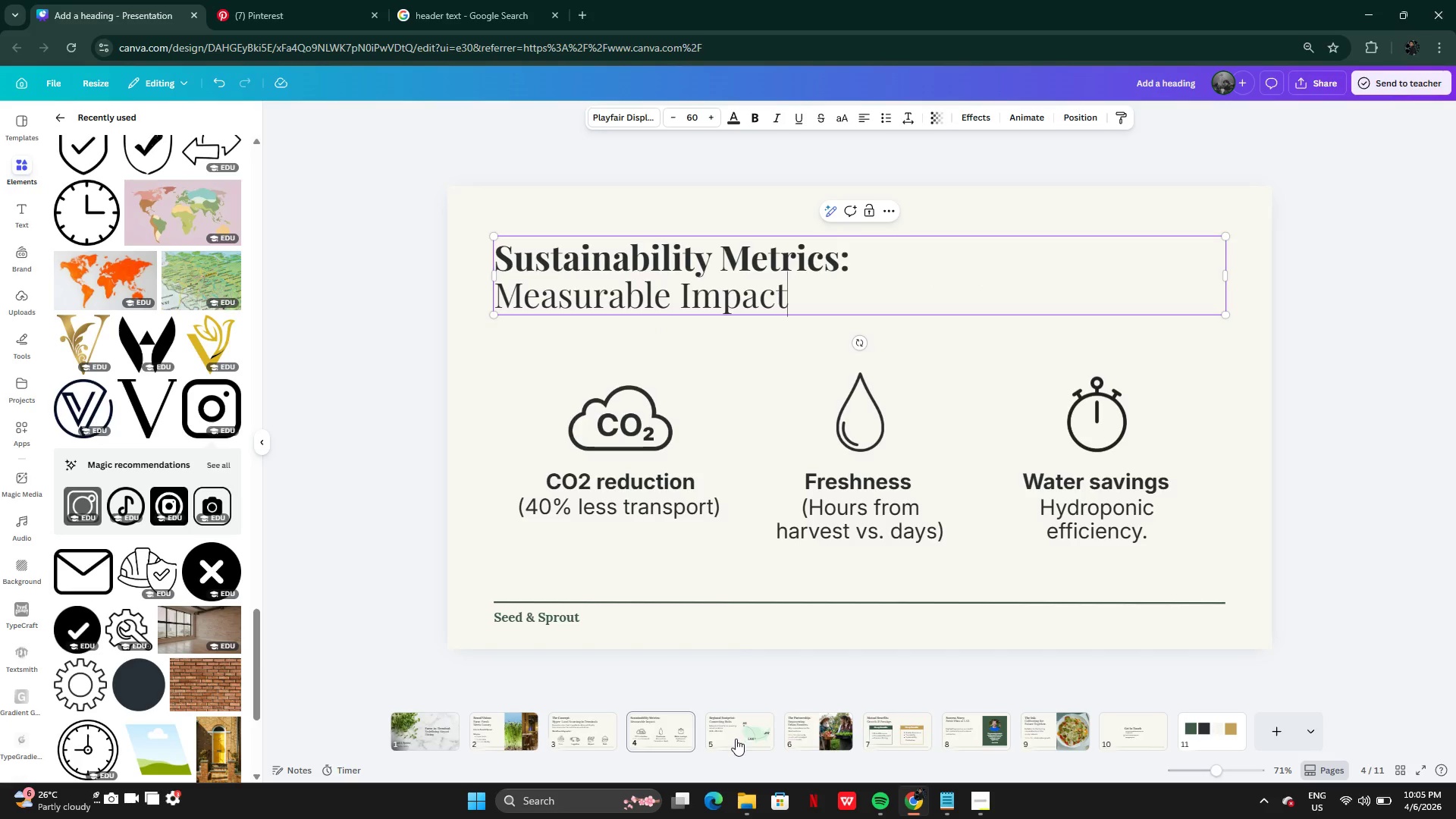 
left_click([734, 739])
 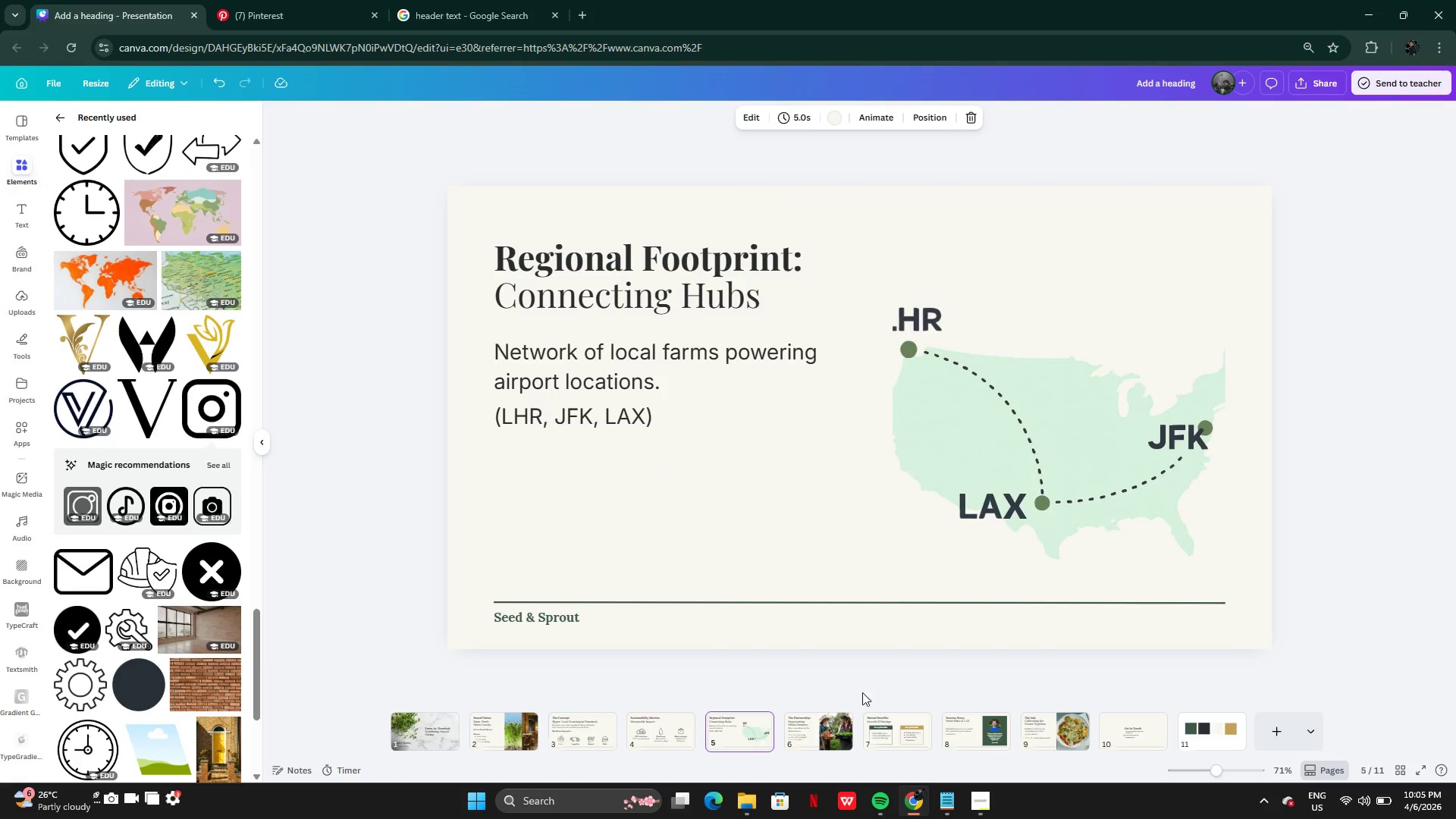 
left_click([836, 724])
 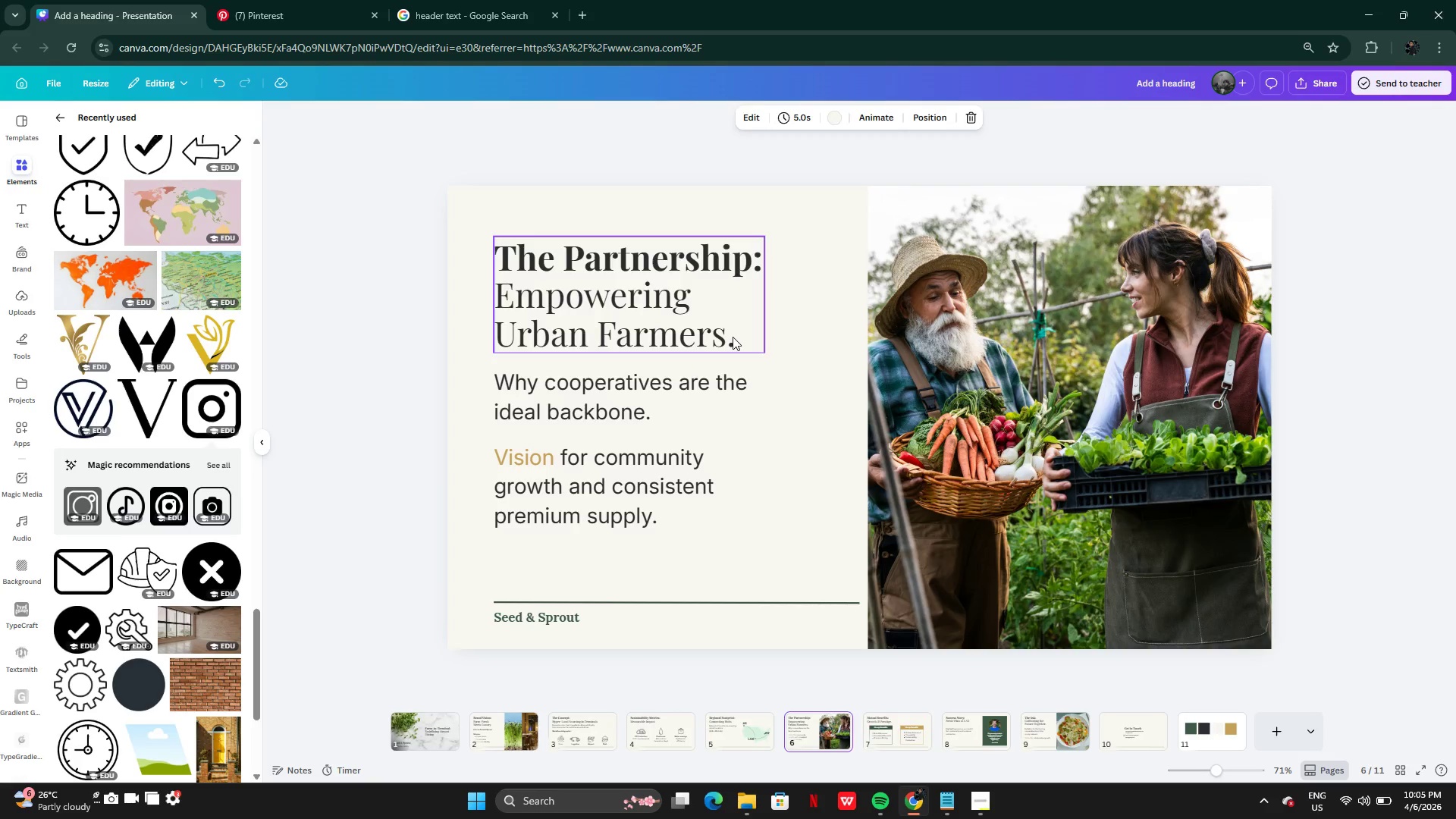 
double_click([733, 337])
 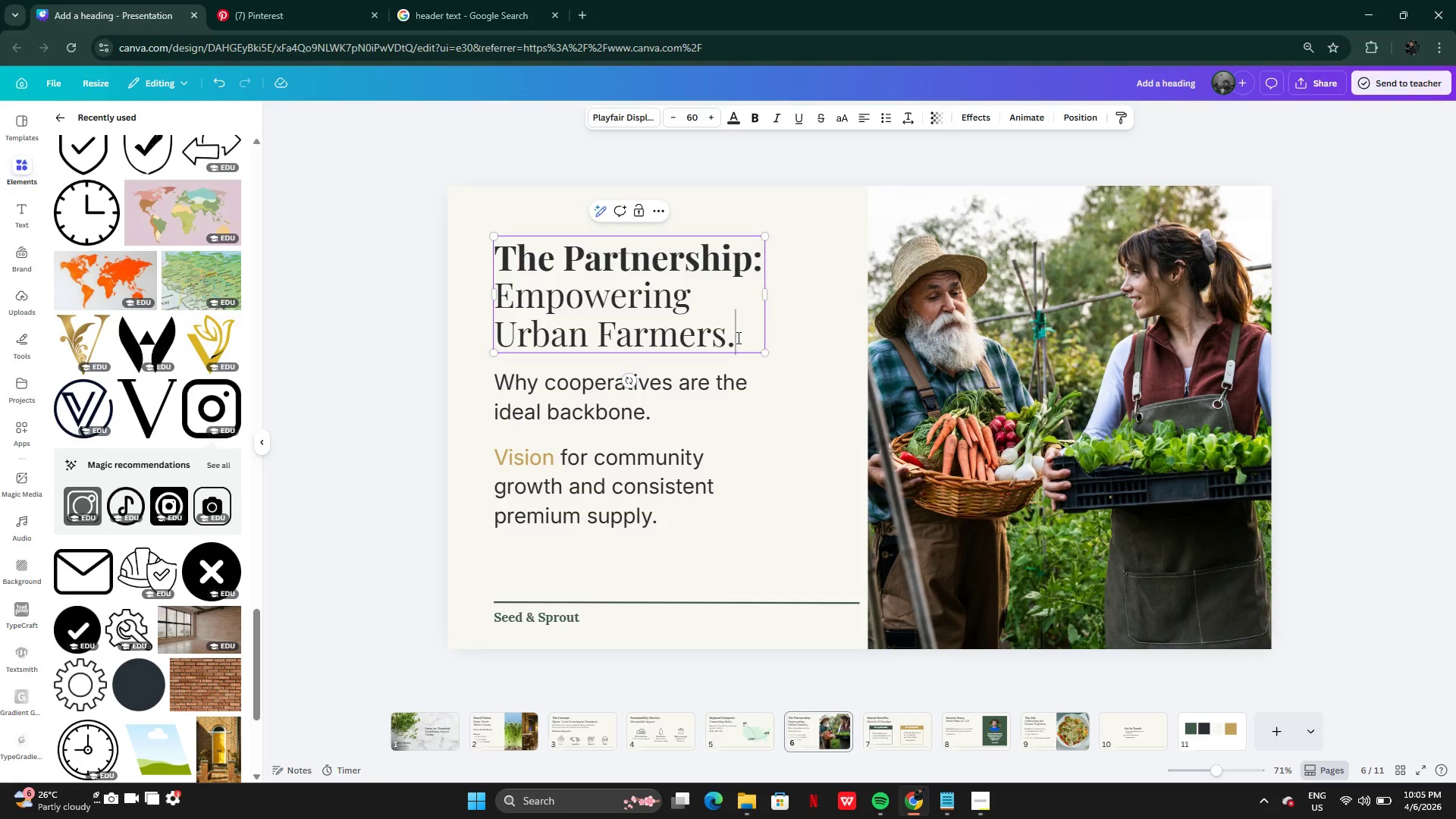 
key(Backspace)
 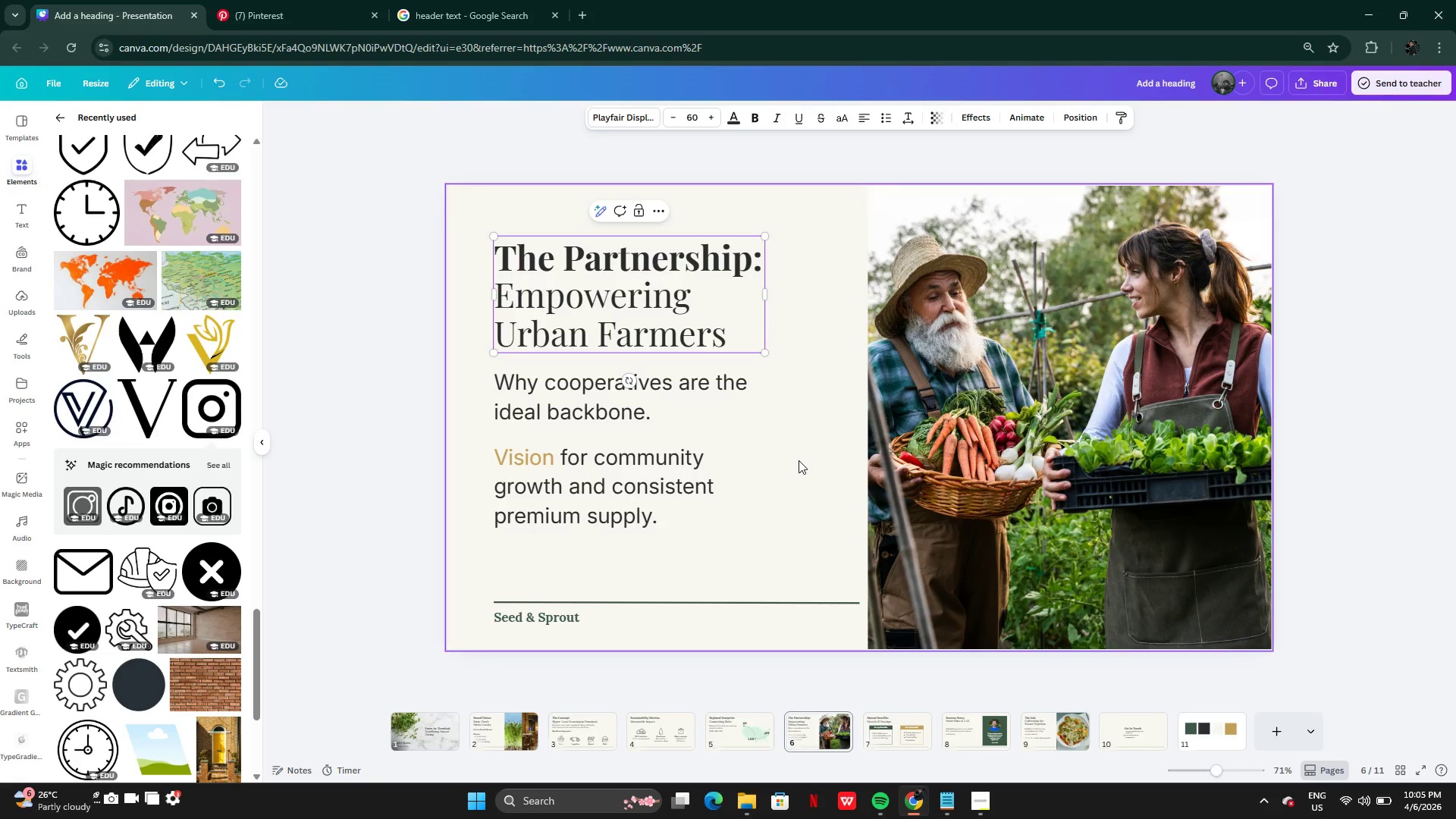 
left_click([799, 460])
 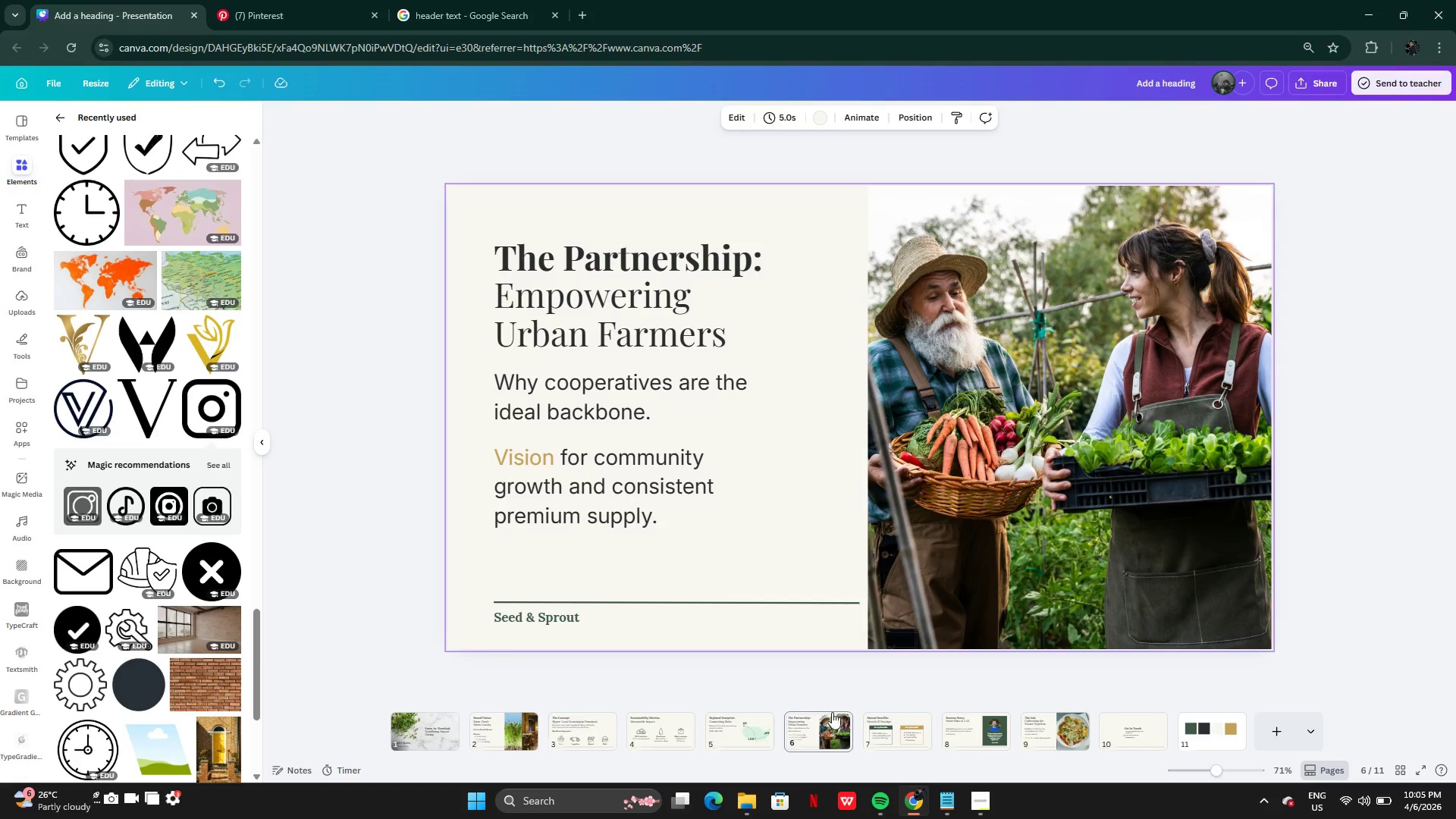 
left_click([886, 733])
 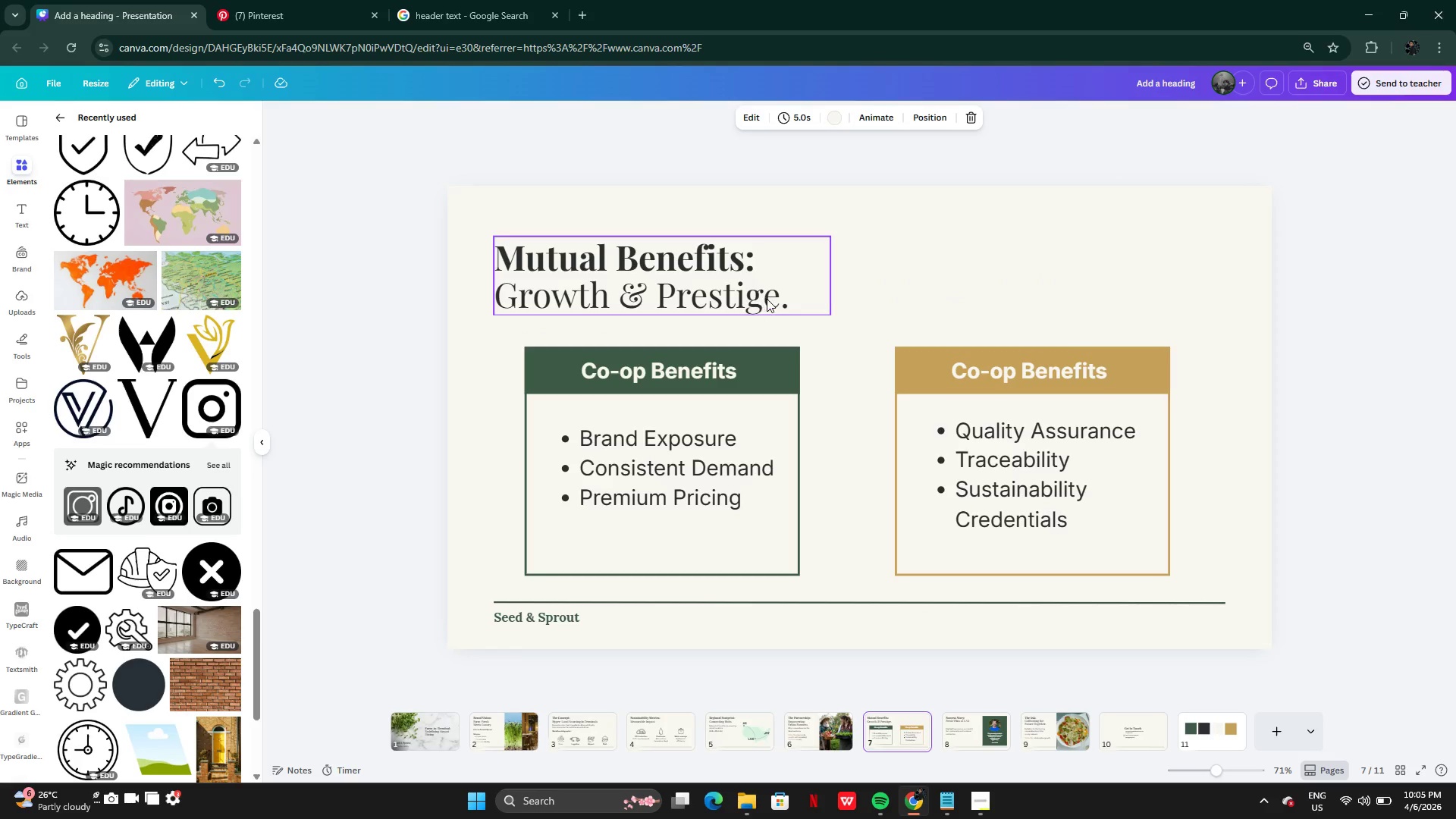 
double_click([767, 299])
 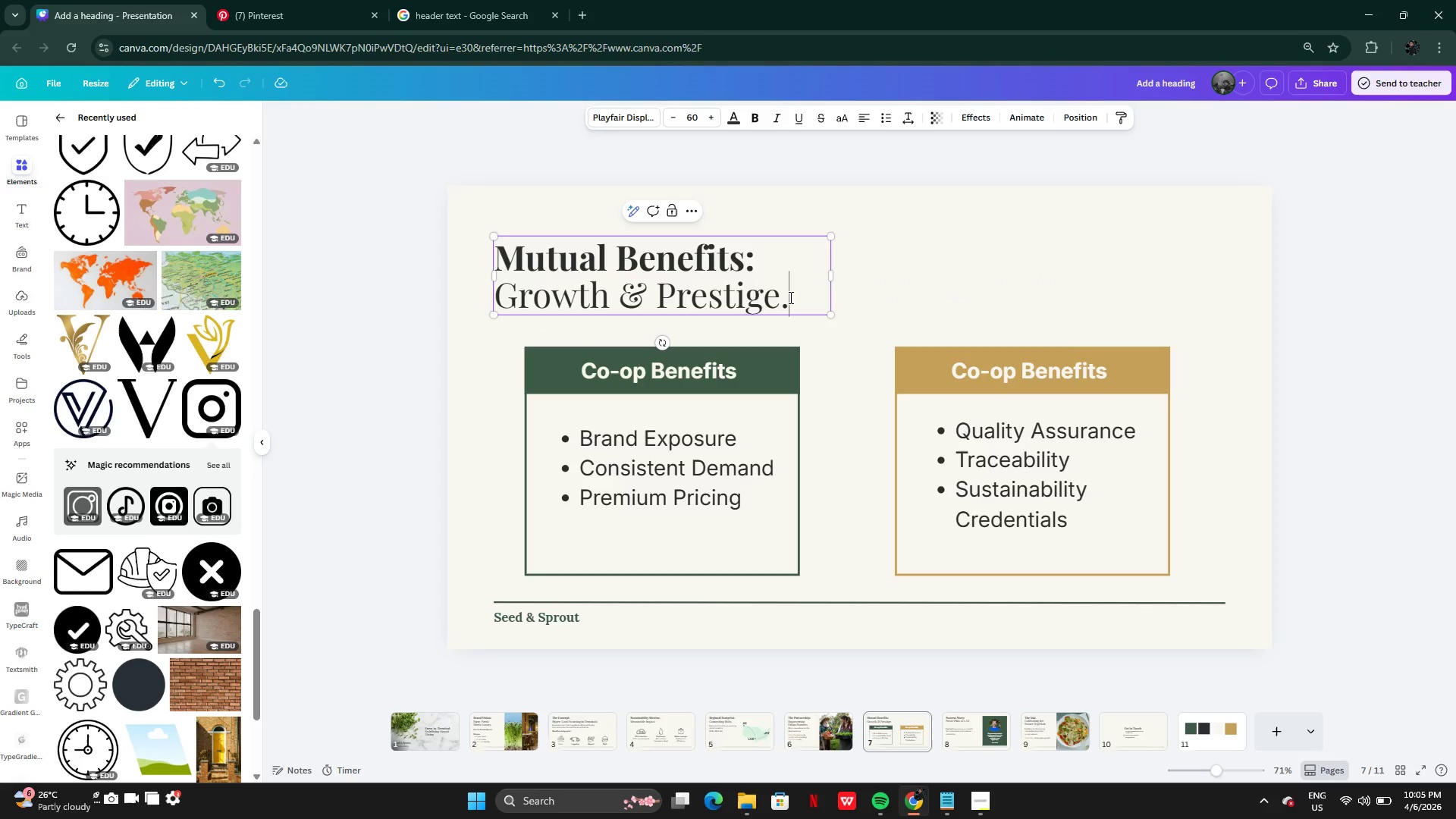 
triple_click([789, 297])
 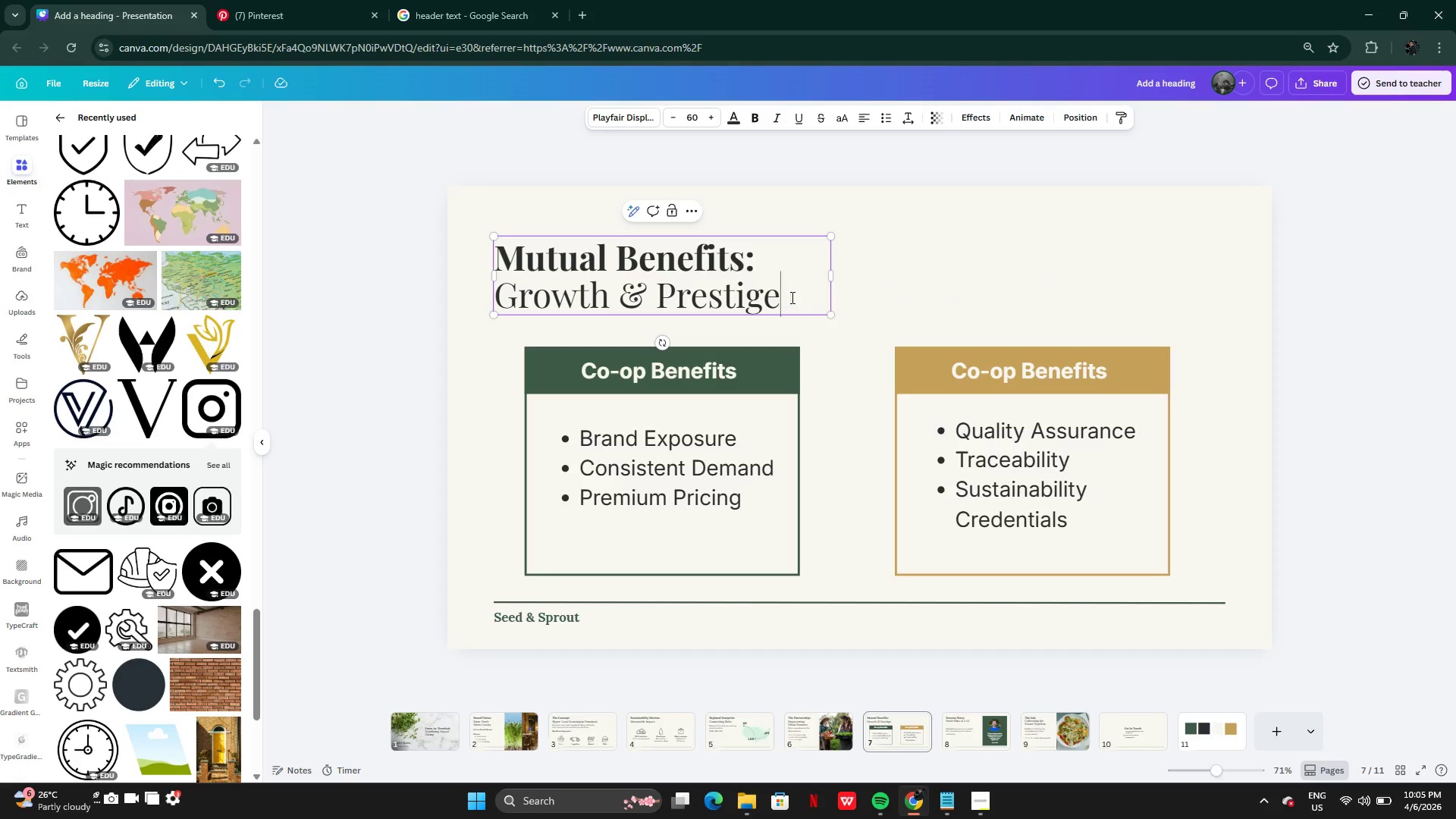 
key(Backspace)
 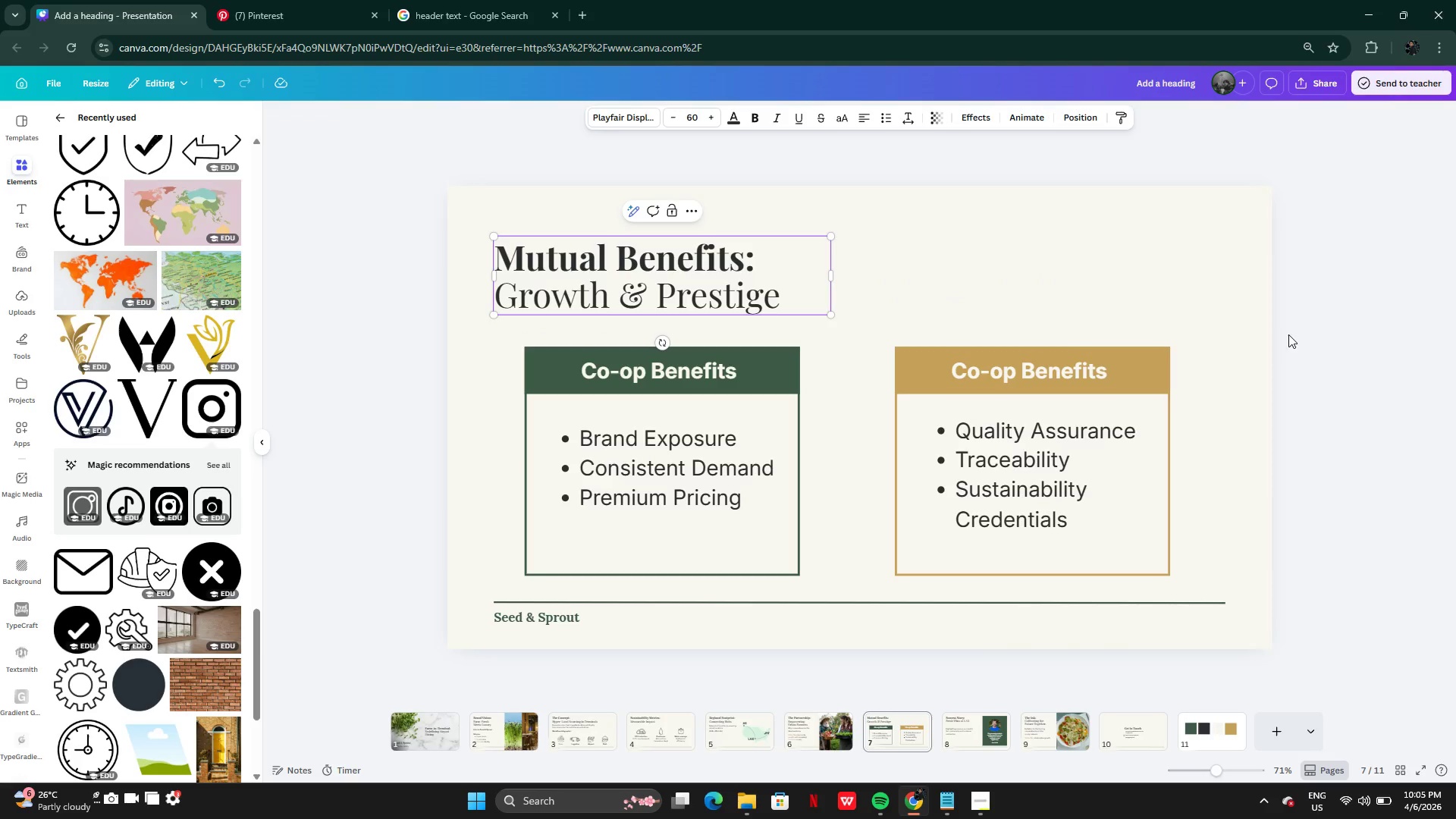 
left_click([1288, 334])
 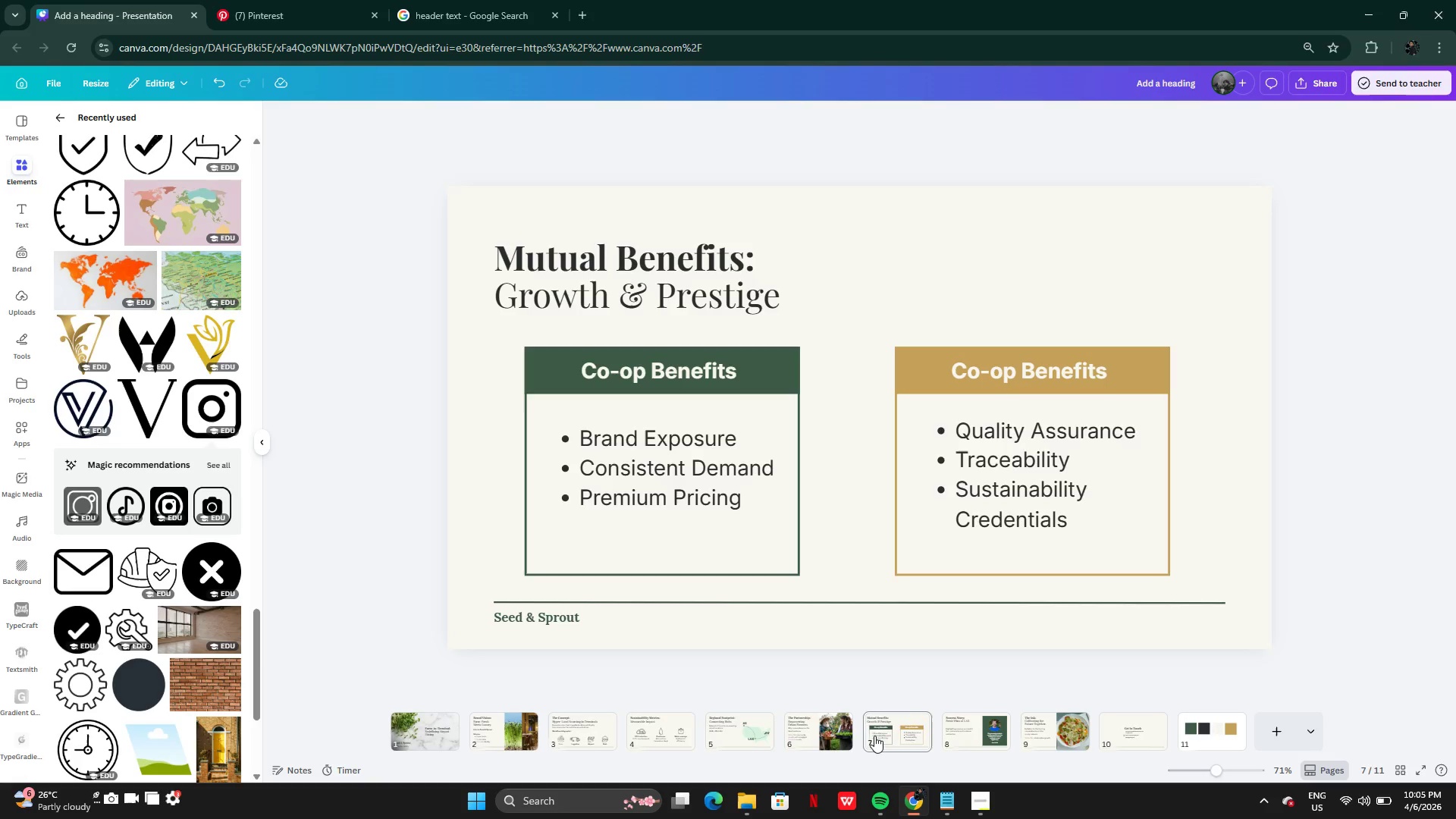 
left_click([882, 736])
 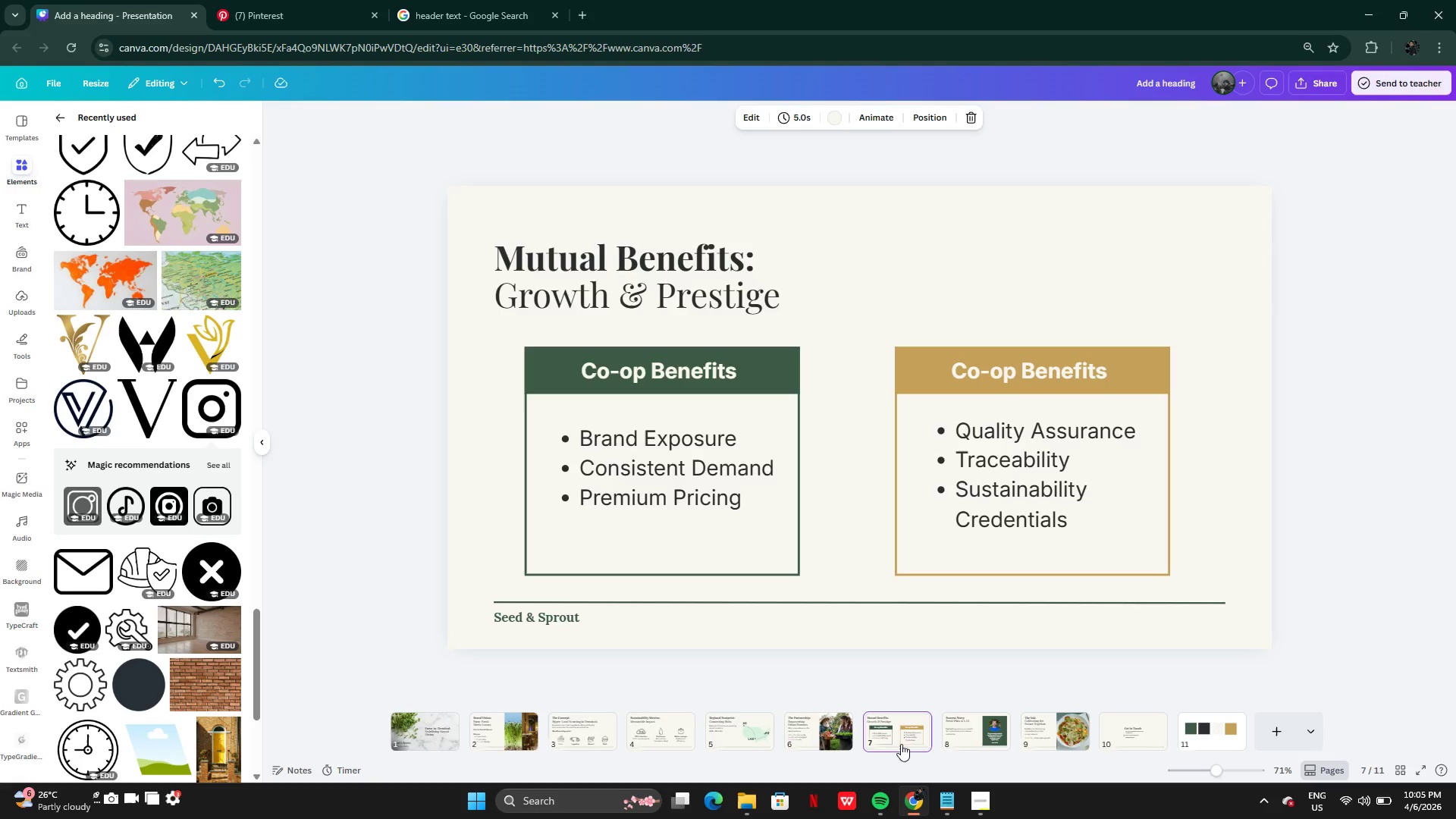 
left_click([844, 744])
 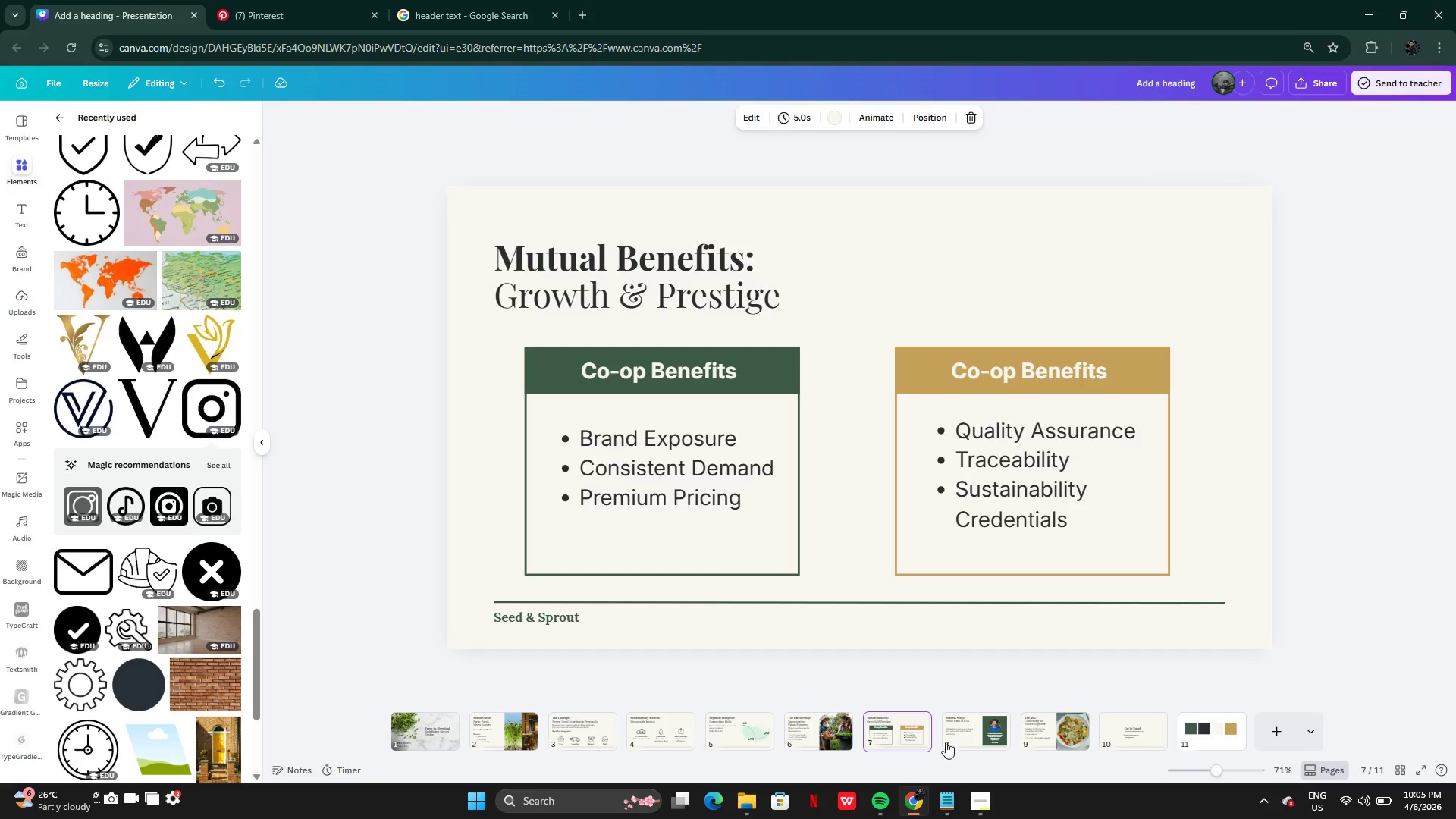 
left_click([966, 742])
 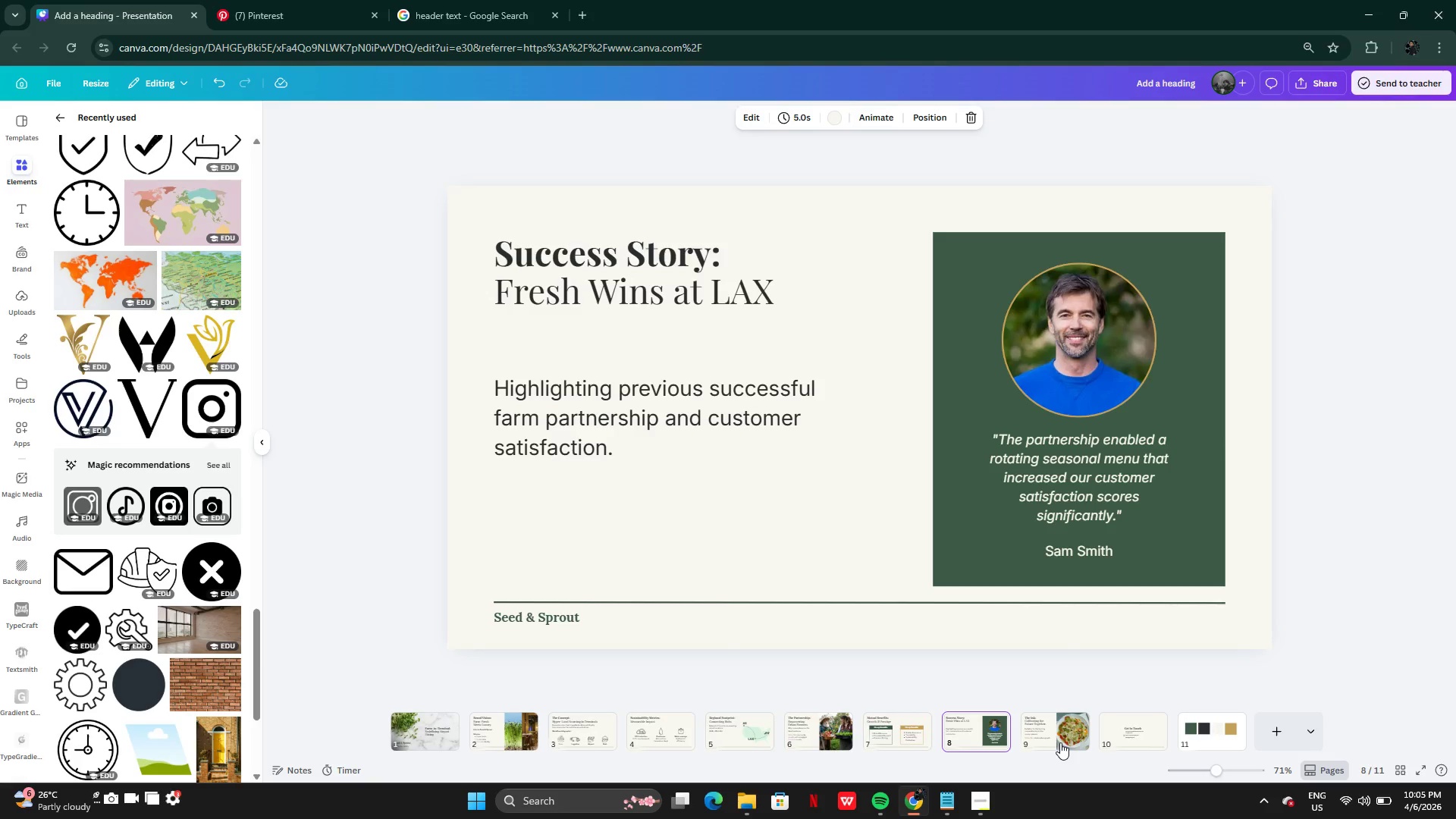 
left_click([1063, 741])
 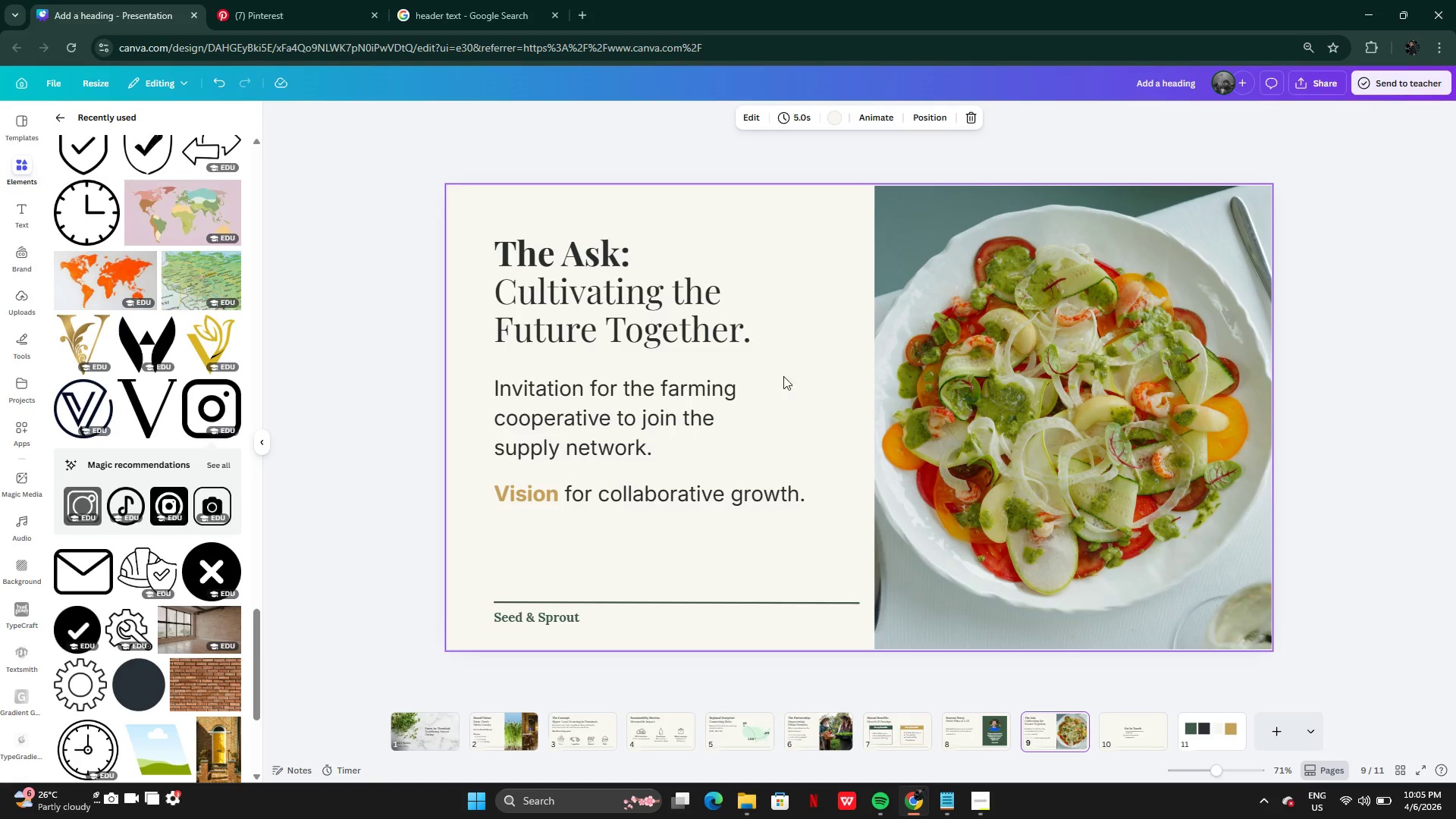 
left_click([760, 330])
 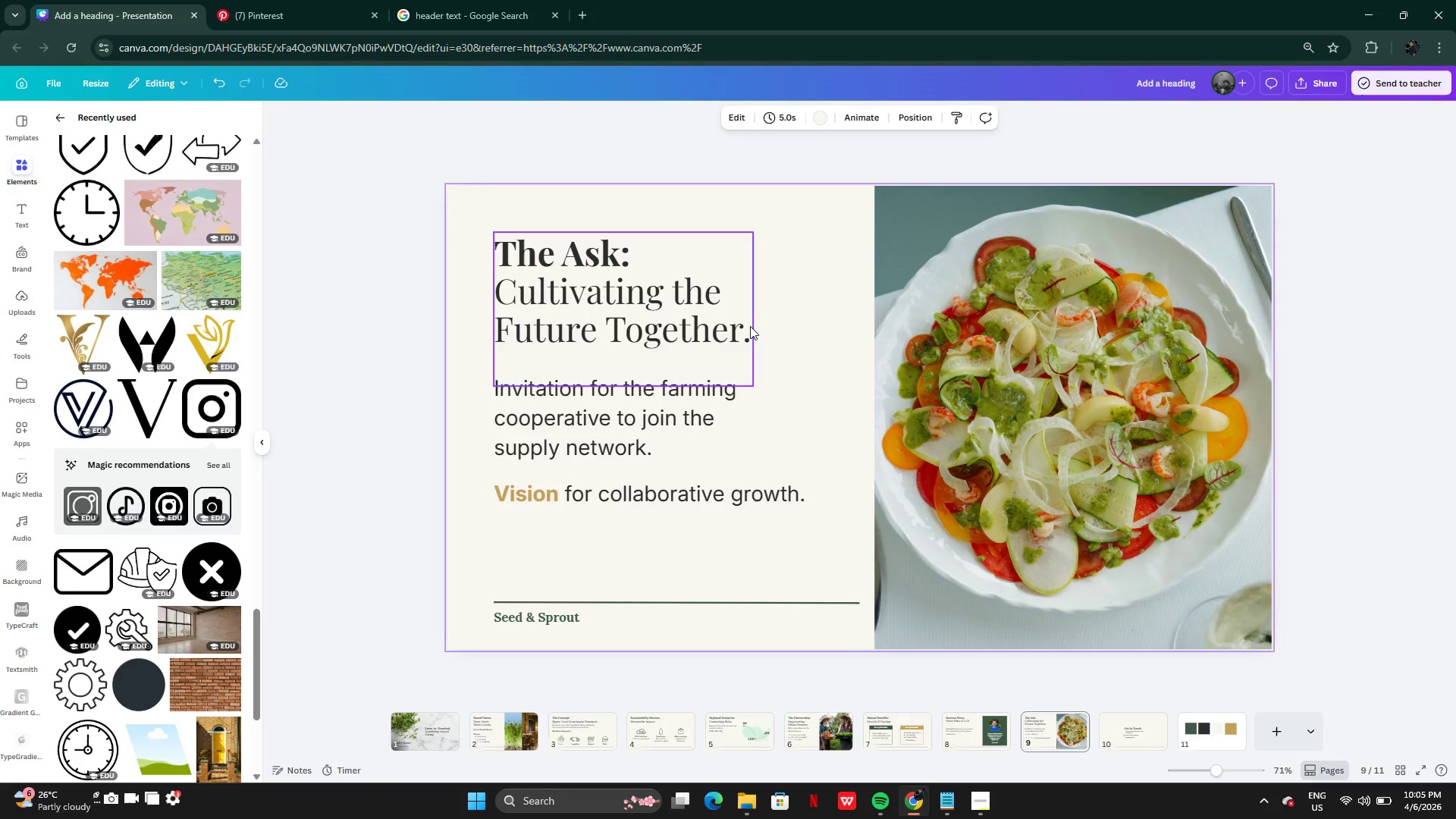 
left_click([750, 326])
 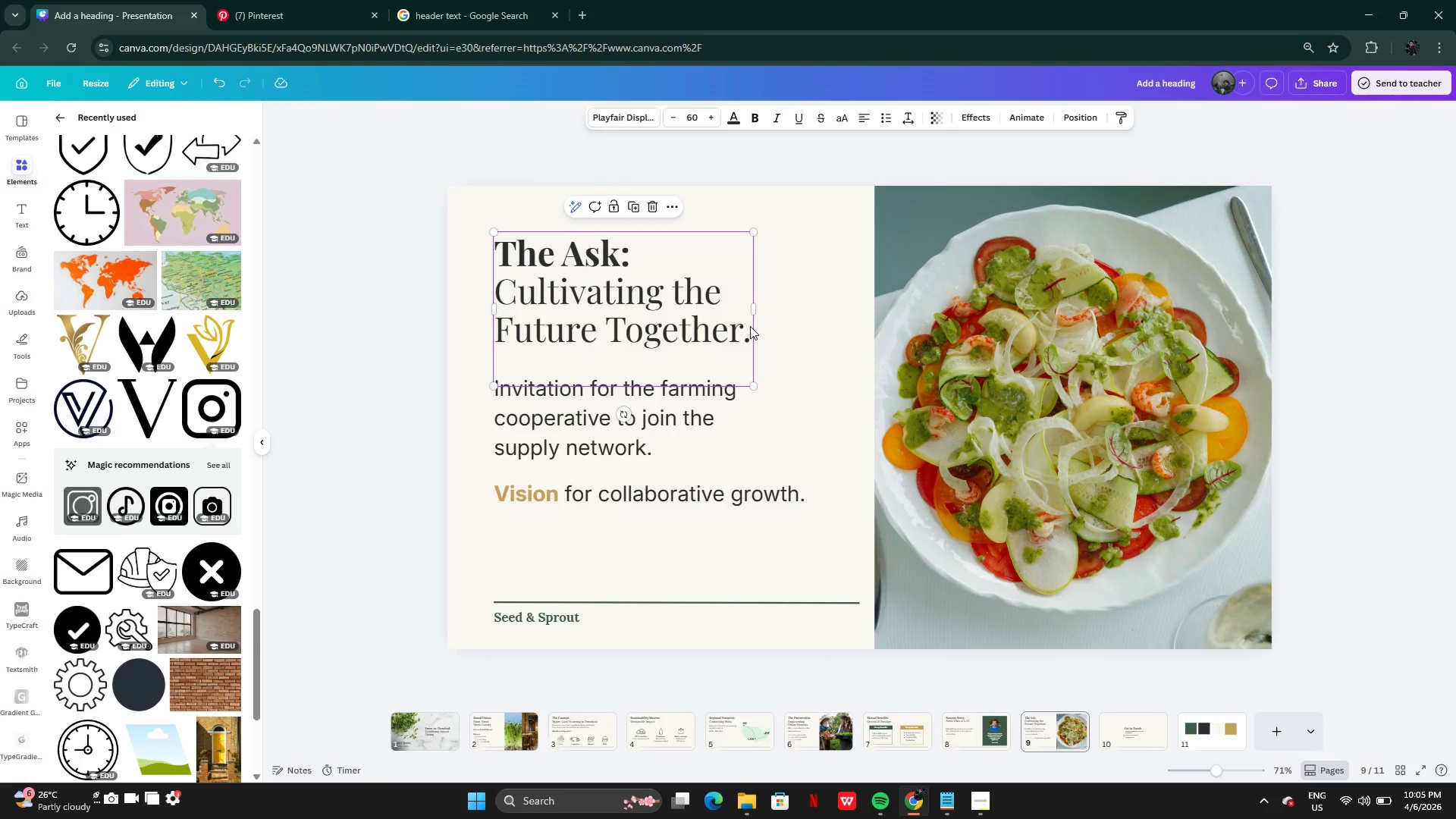 
left_click([750, 326])
 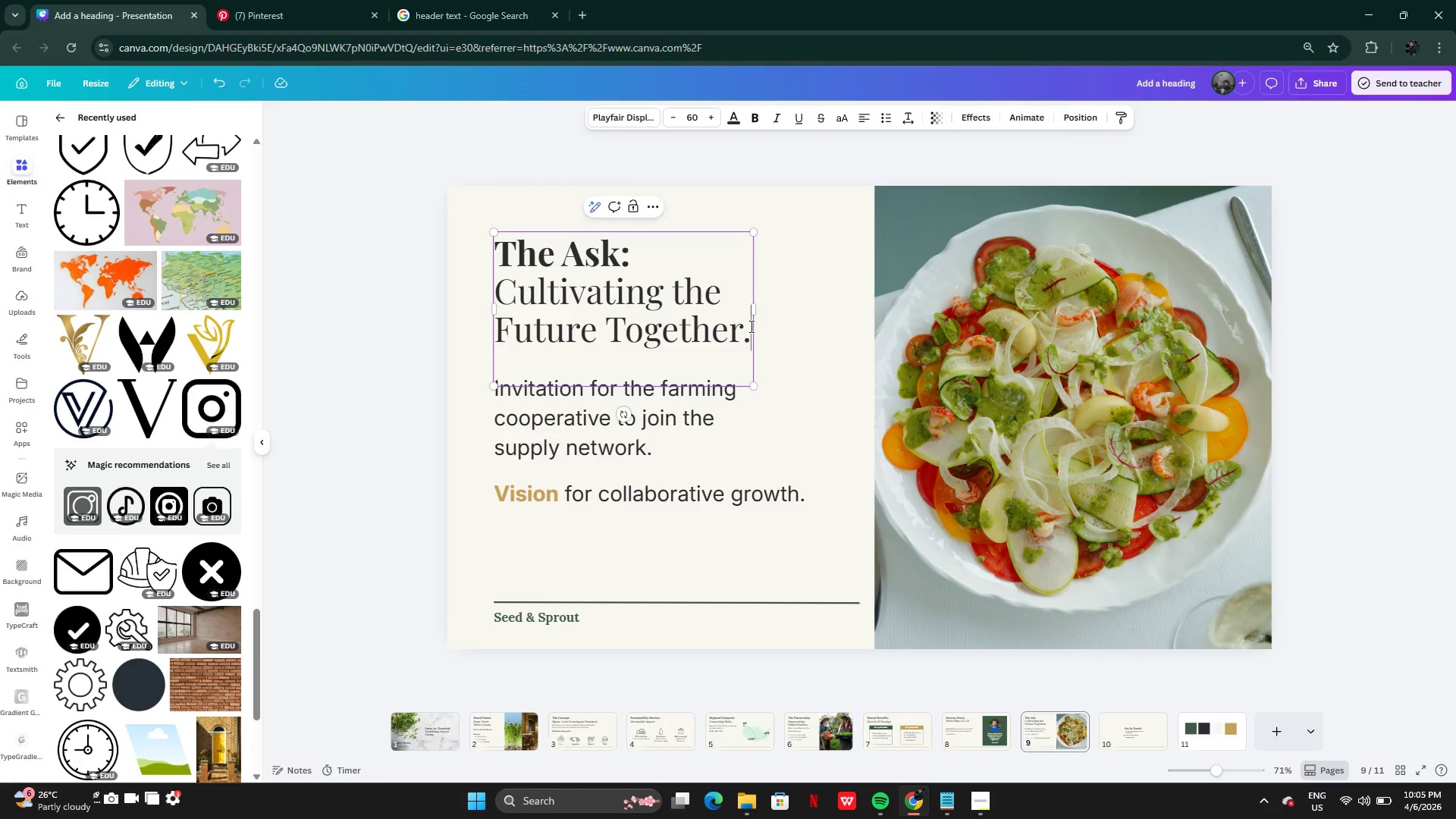 
key(Backspace)
 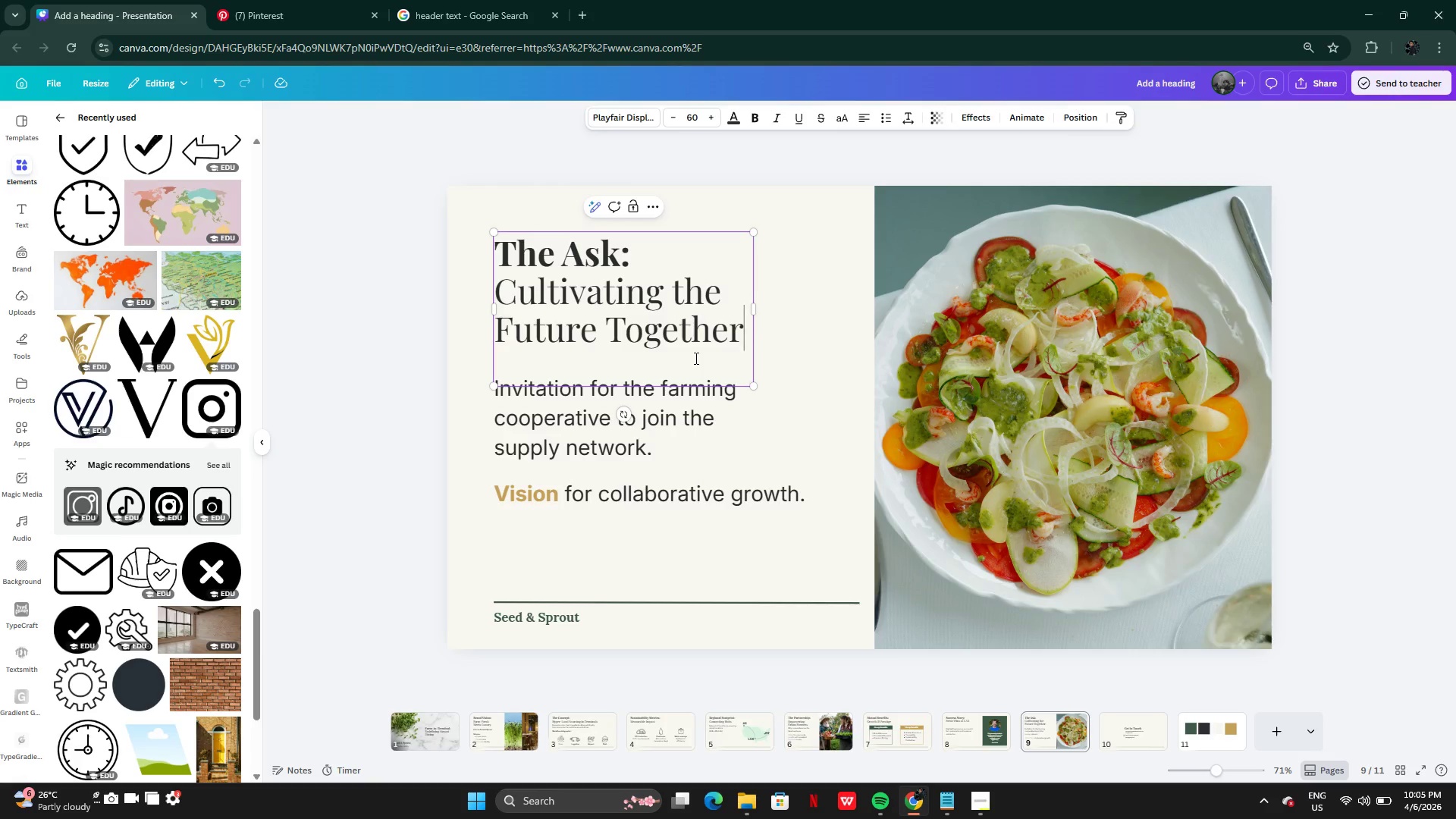 
left_click([695, 358])
 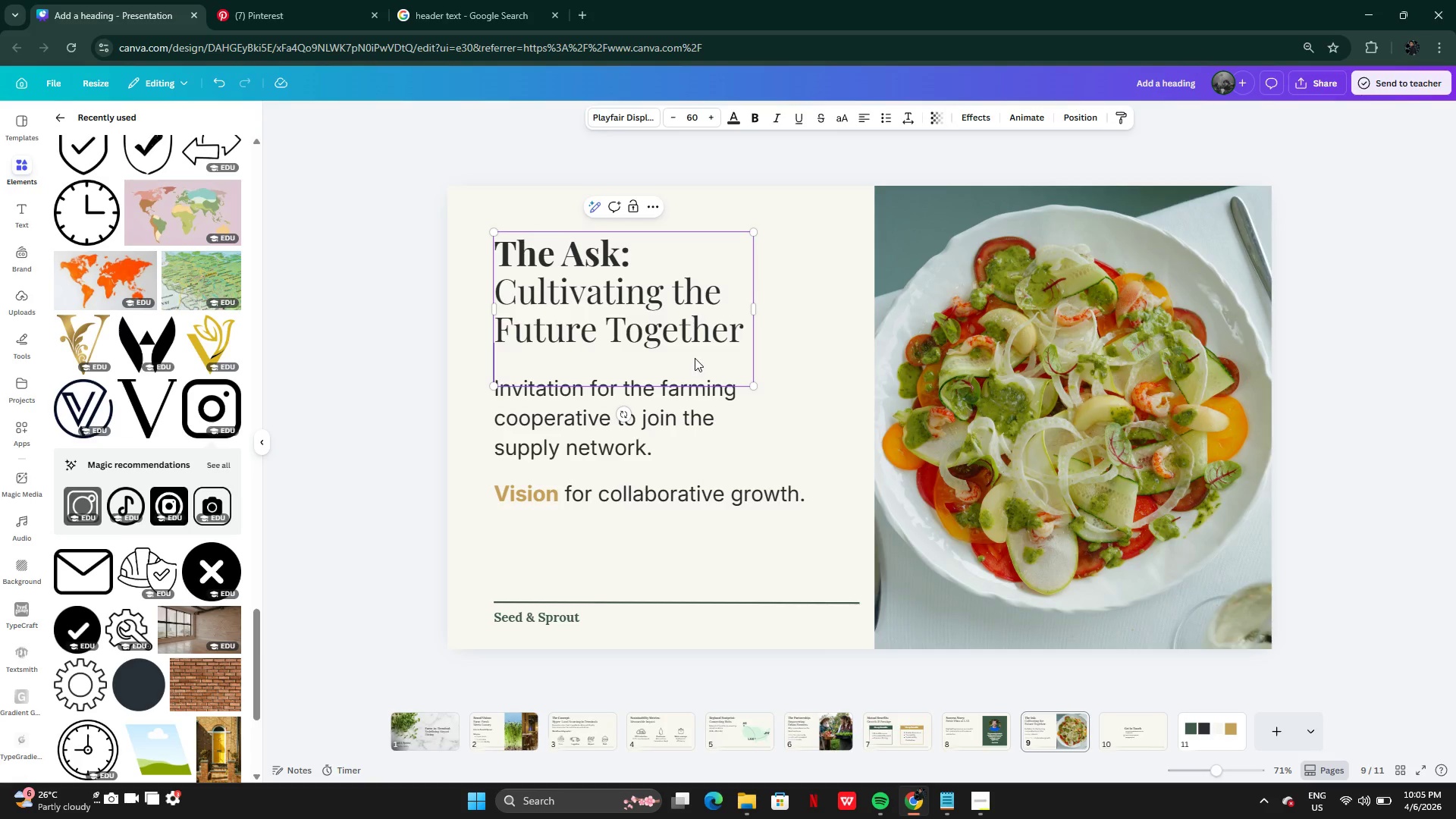 
key(Backspace)
 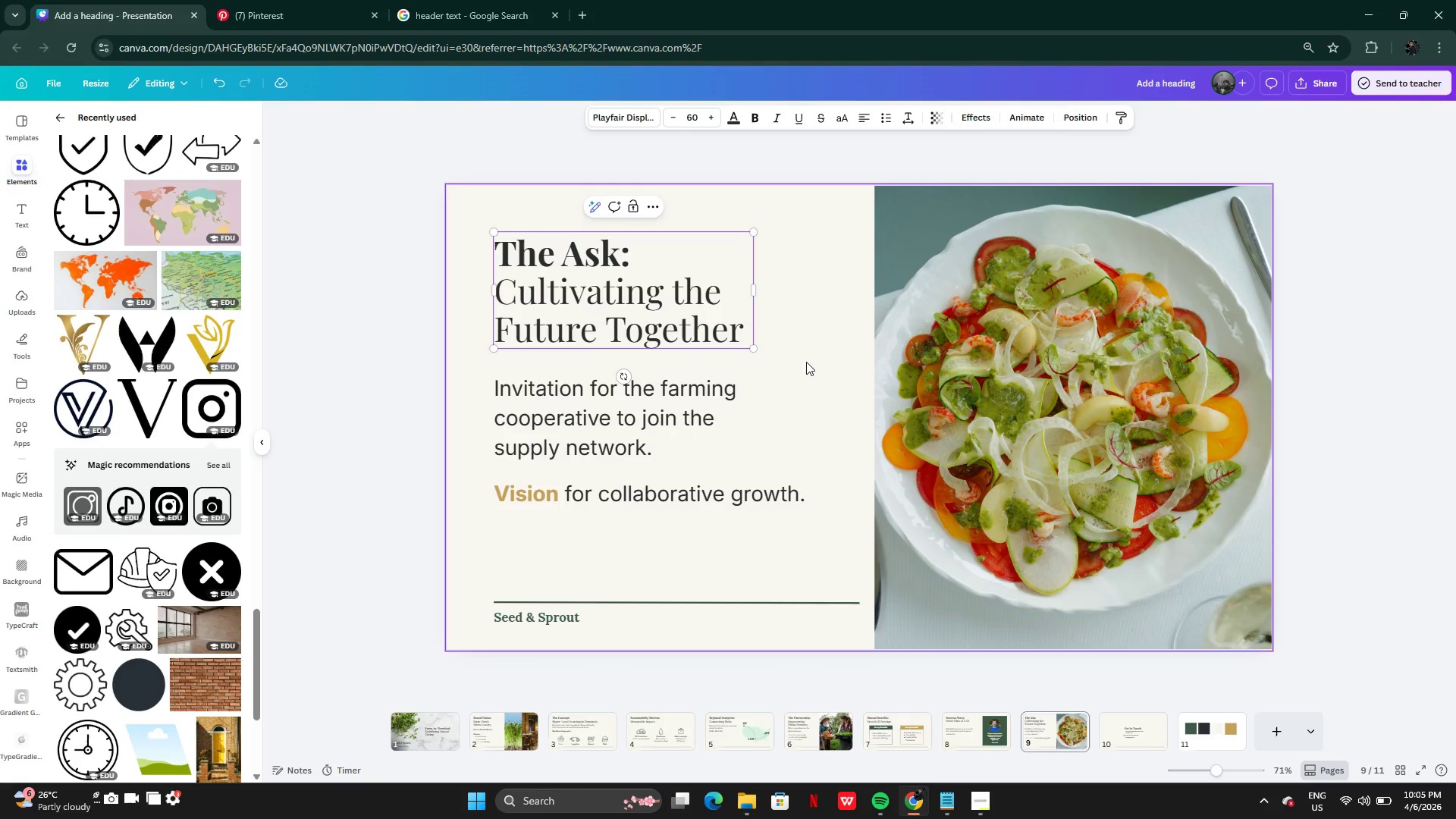 
left_click([806, 362])
 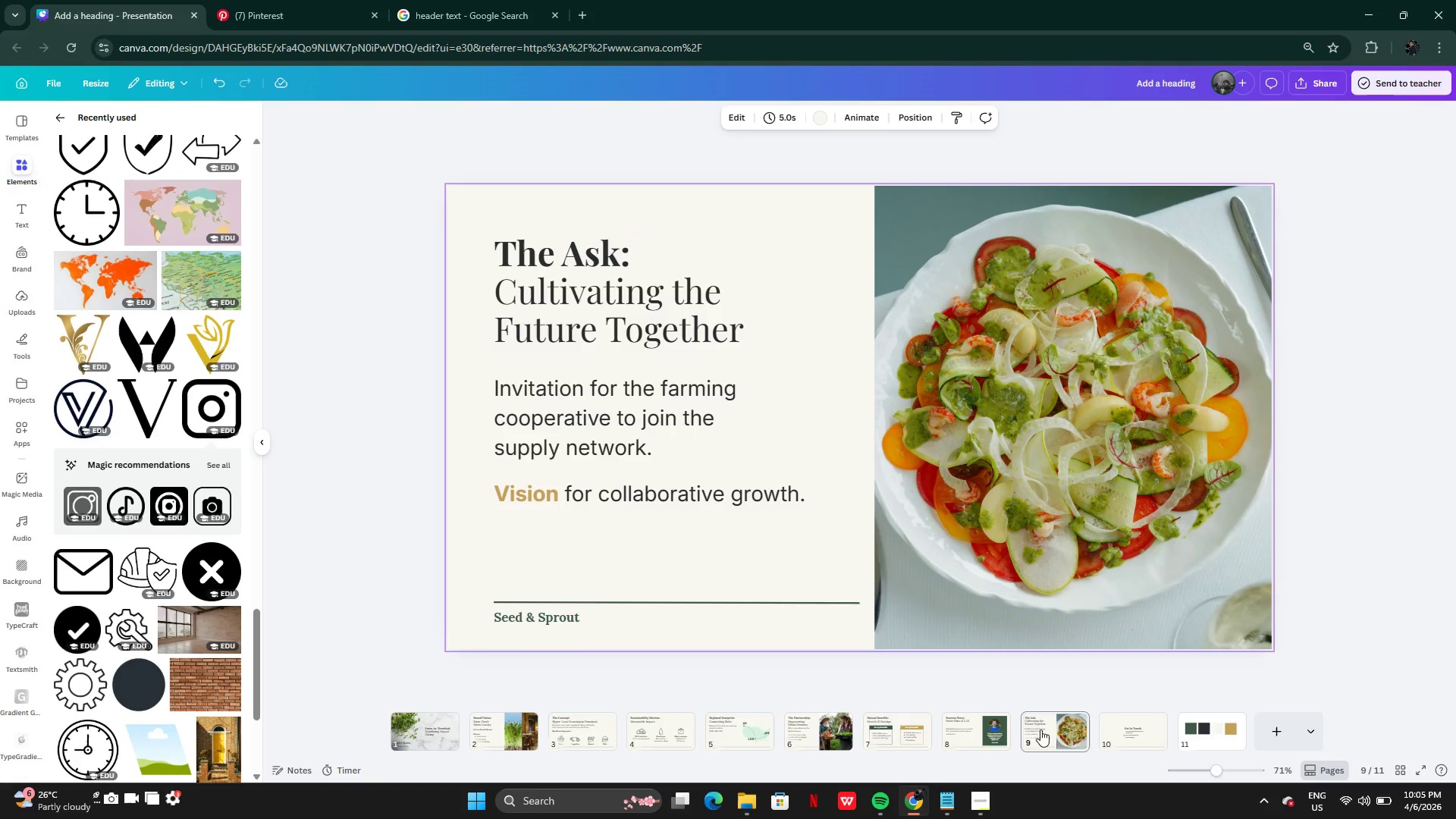 
left_click([1137, 728])
 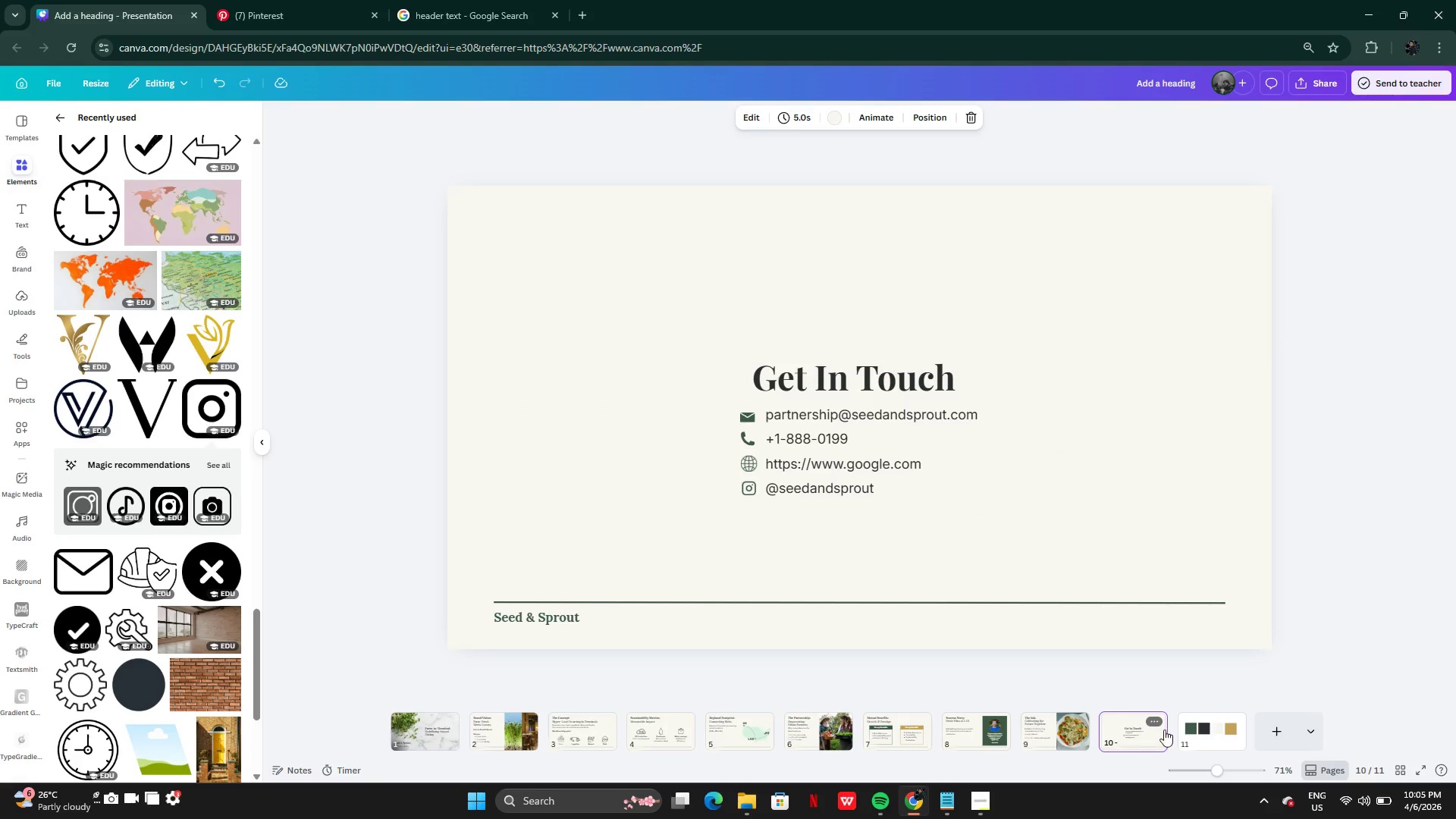 
mouse_move([1228, 712])
 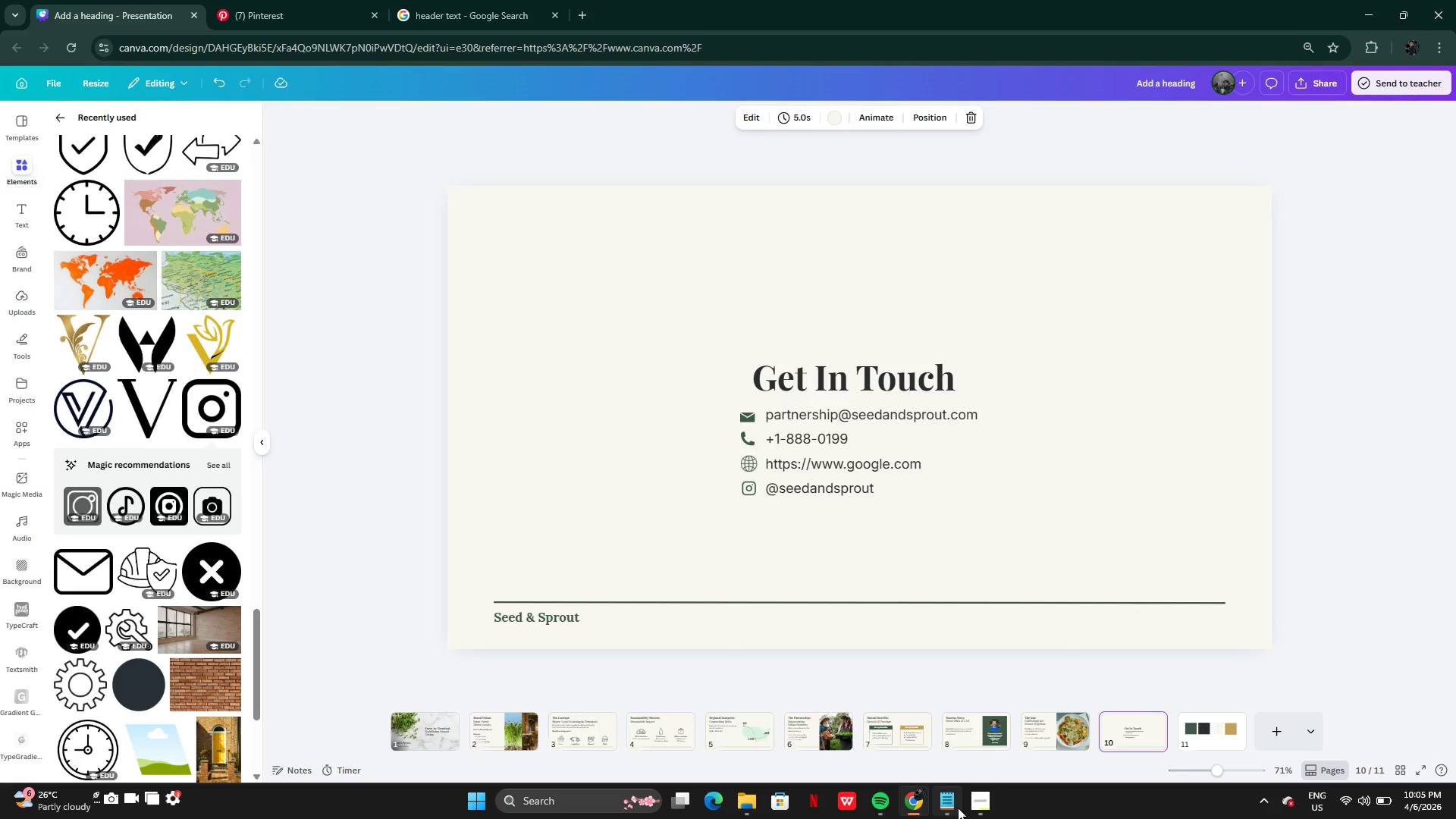 
left_click([971, 806])